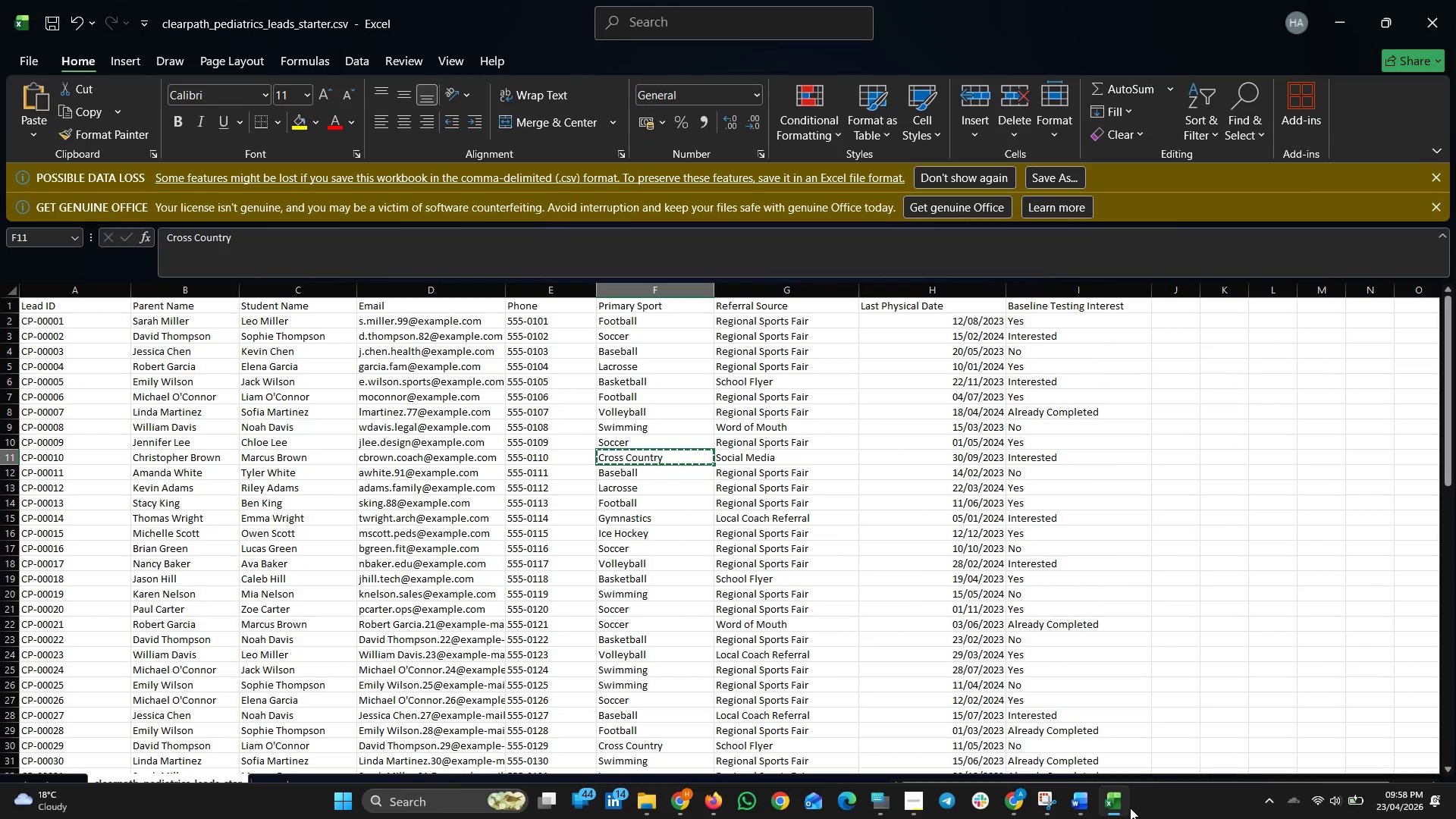 
left_click([1112, 804])
 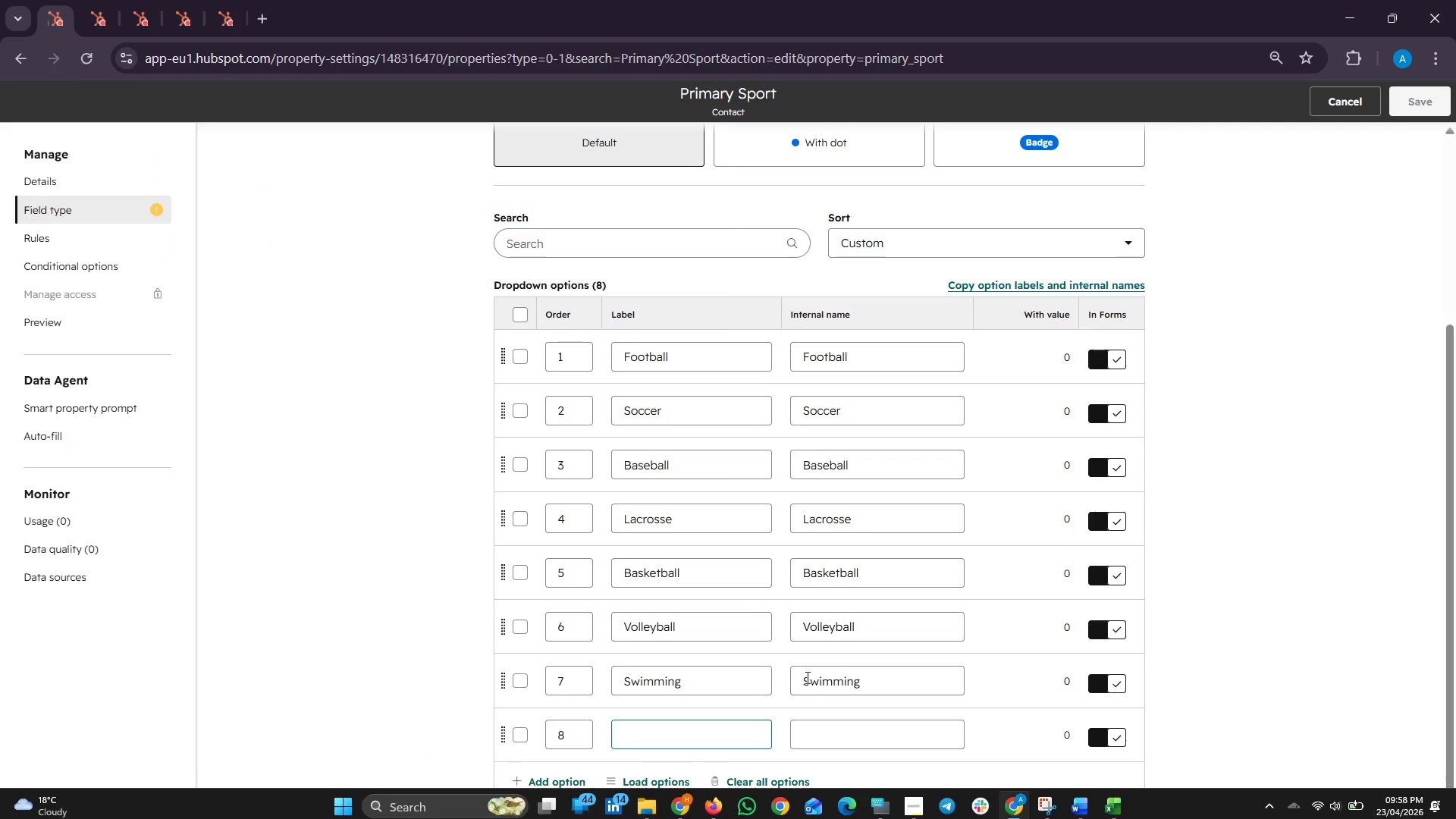 
scroll: coordinate [734, 677], scroll_direction: down, amount: 3.0
 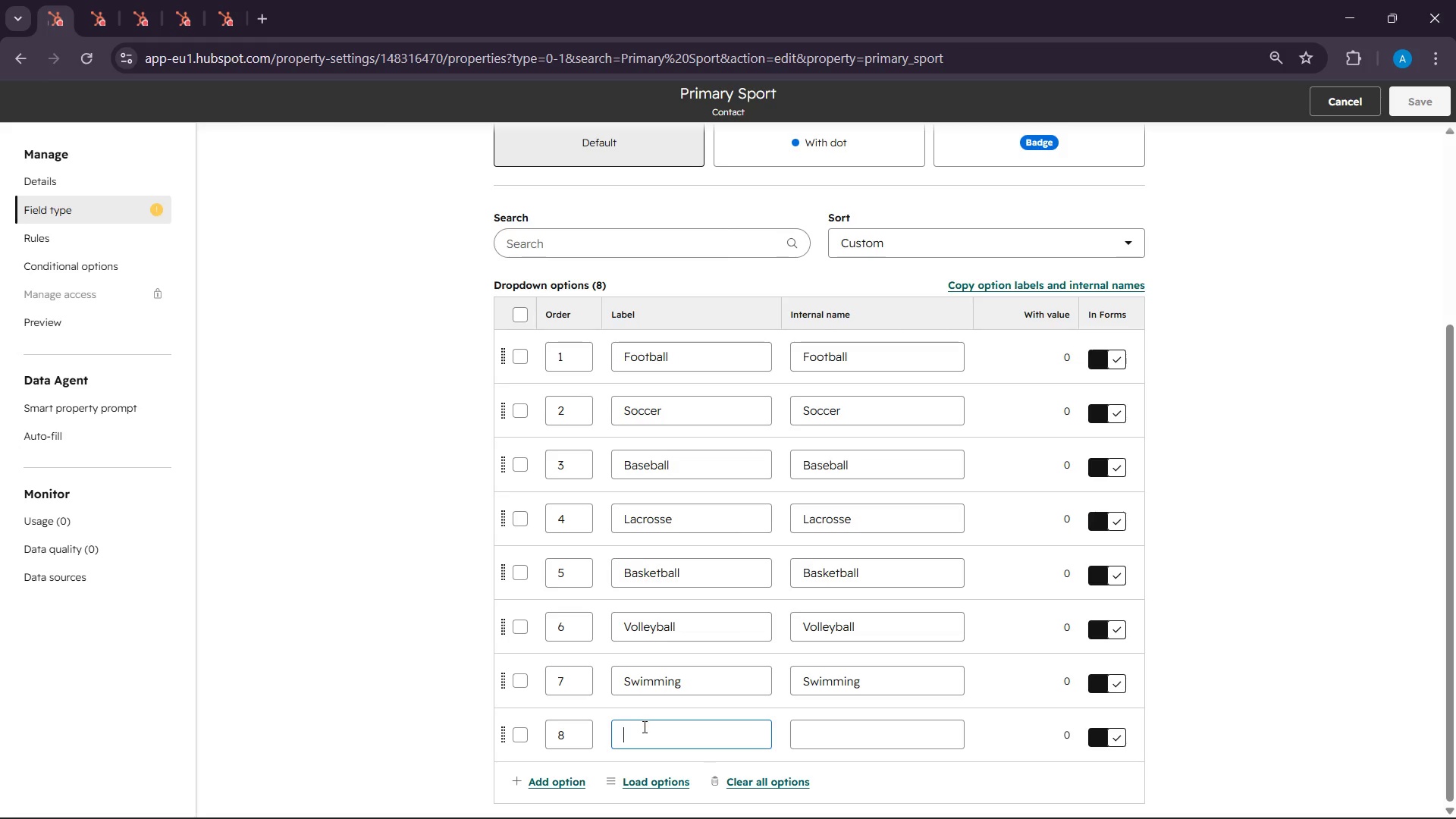 
key(Control+V)
 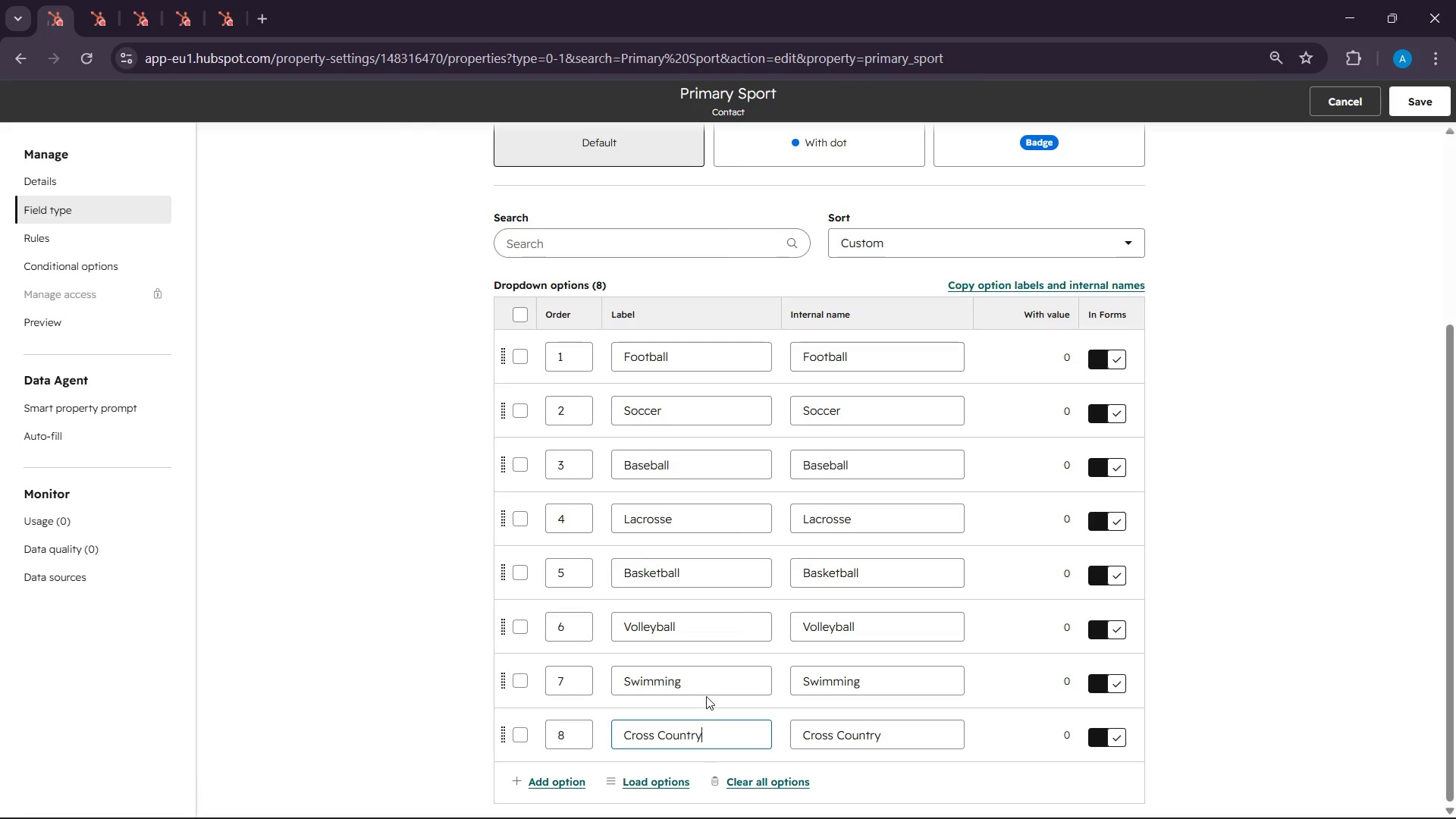 
scroll: coordinate [706, 696], scroll_direction: down, amount: 3.0
 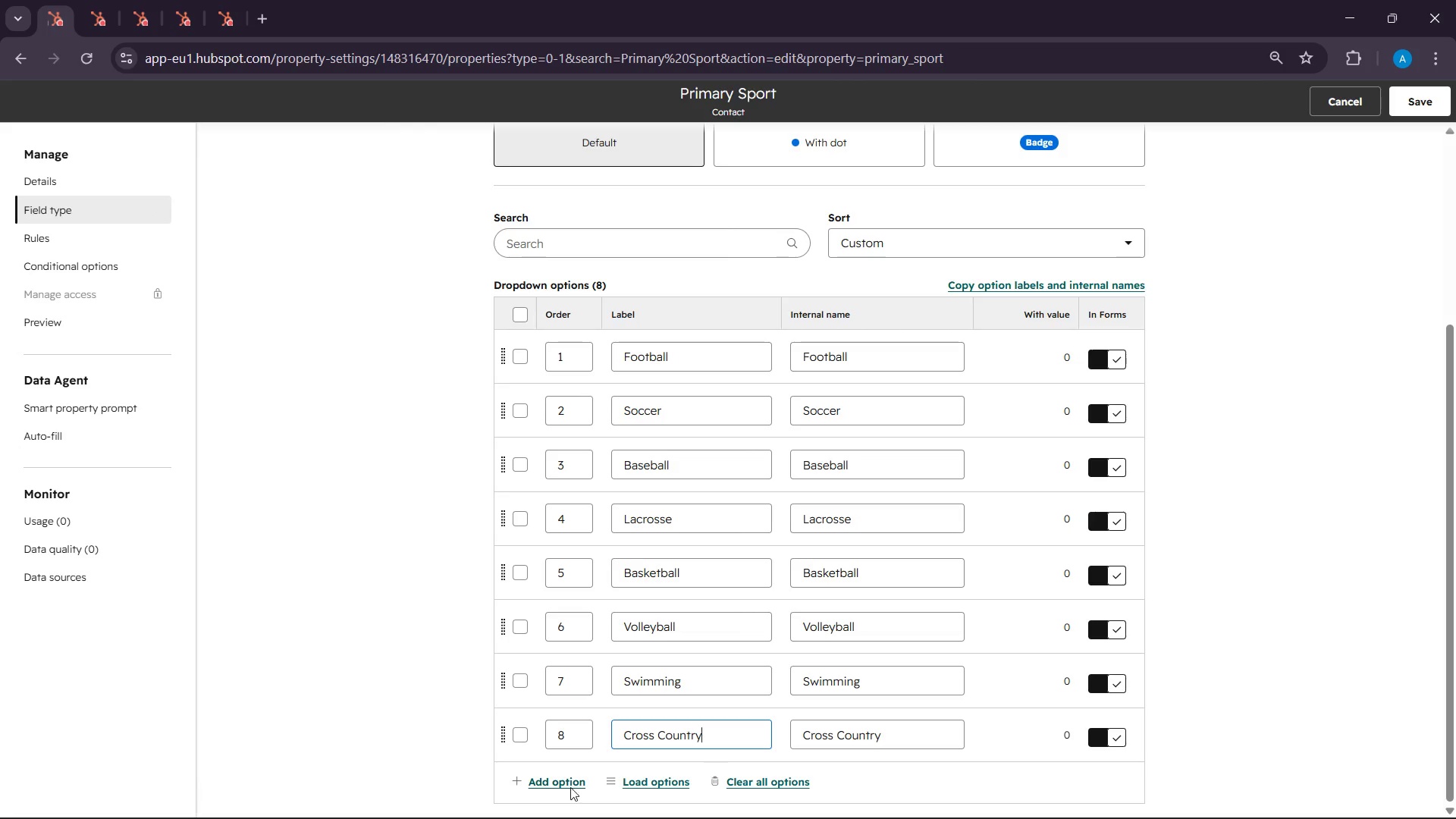 
left_click([565, 785])
 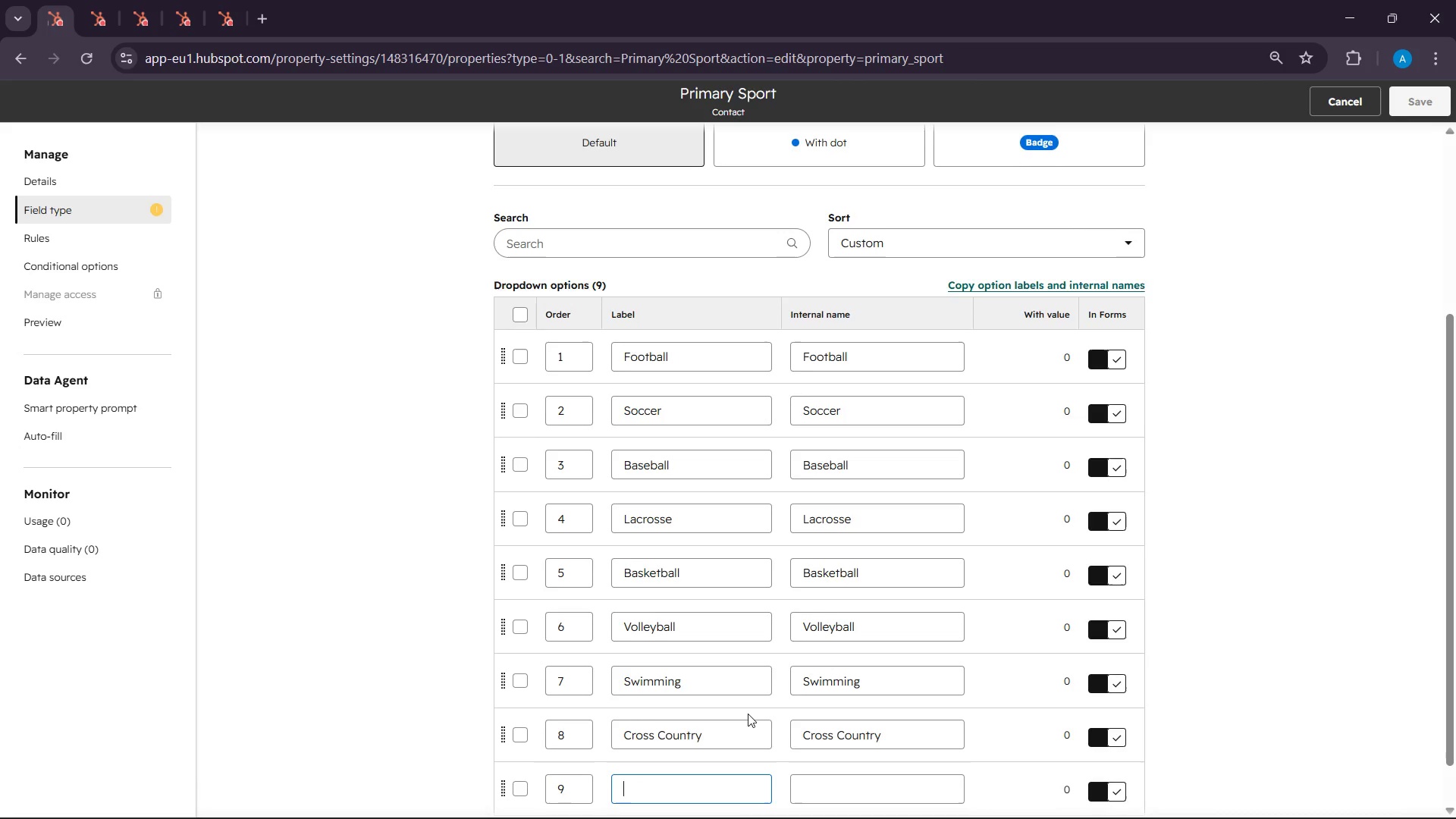 
scroll: coordinate [761, 714], scroll_direction: down, amount: 5.0
 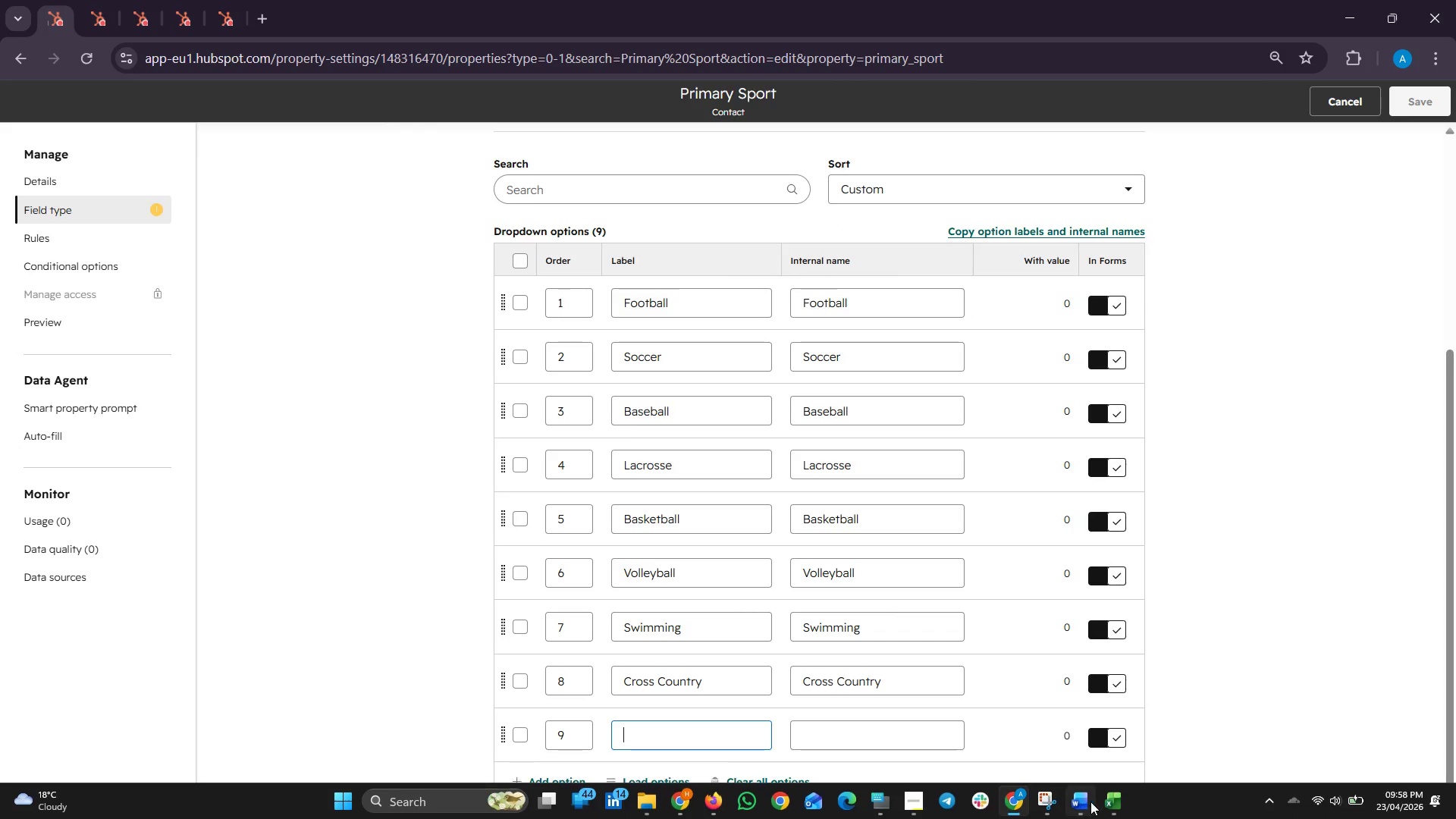 
left_click([1116, 808])
 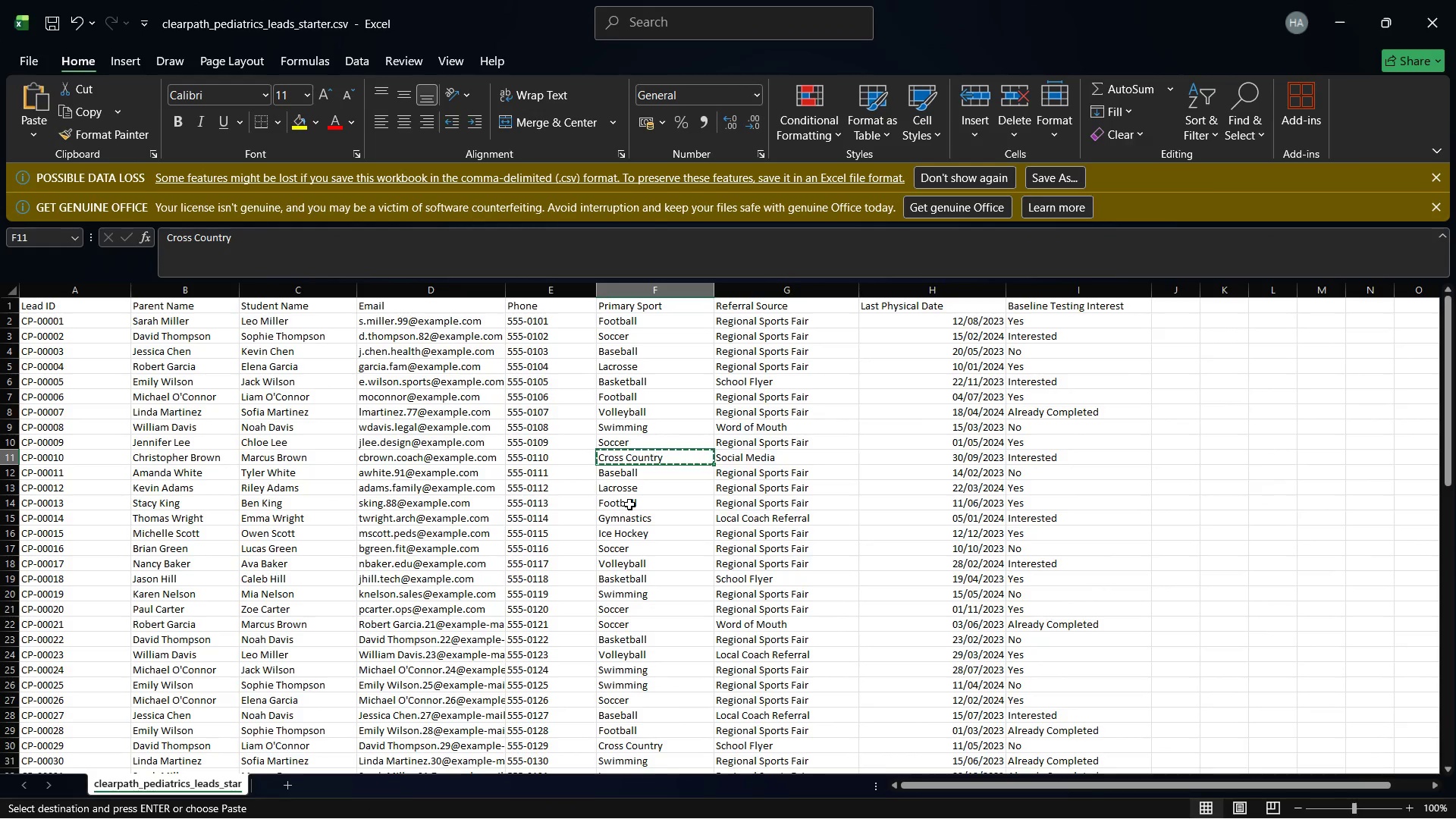 
left_click([635, 519])
 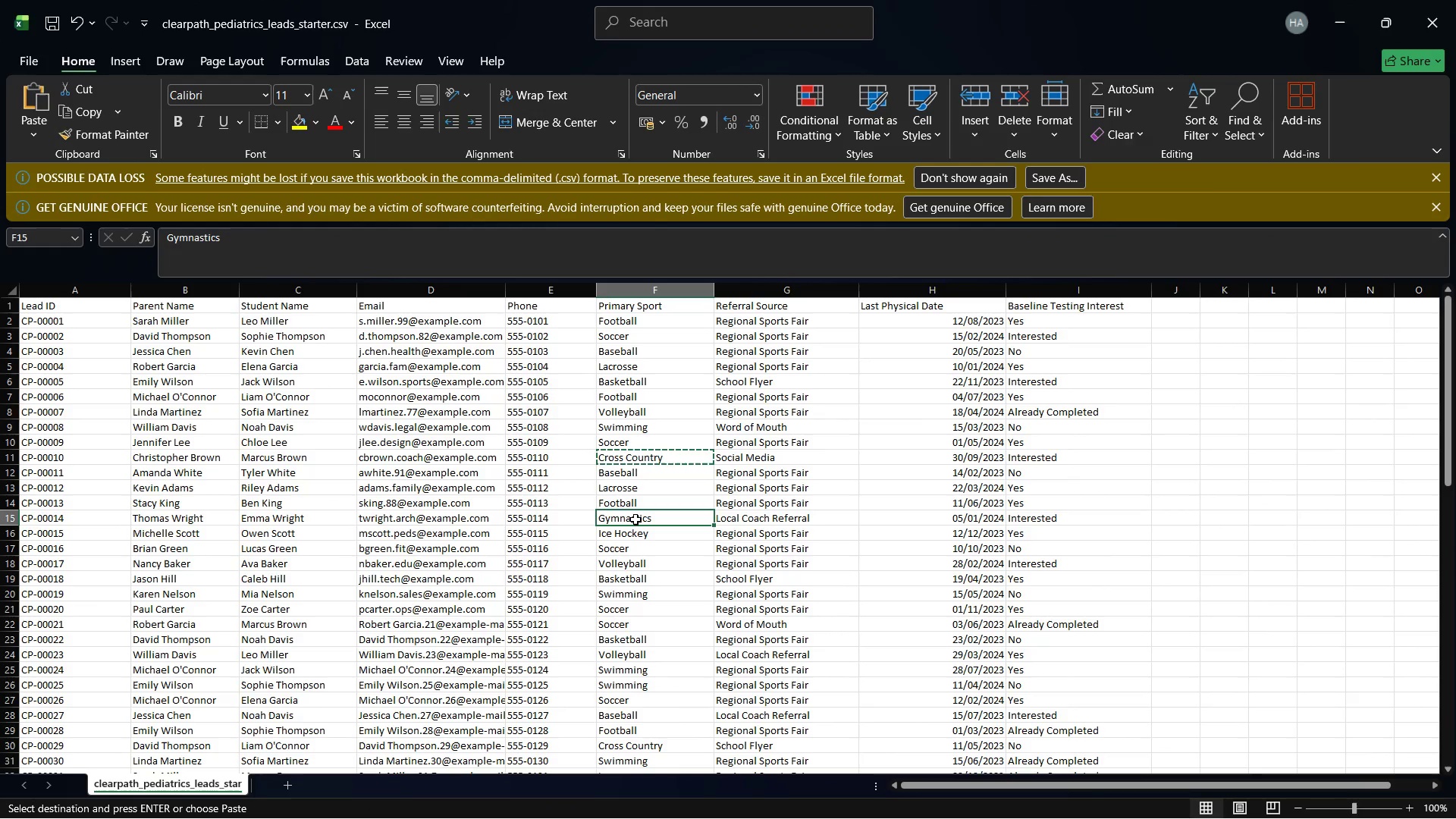 
key(Control+C)
 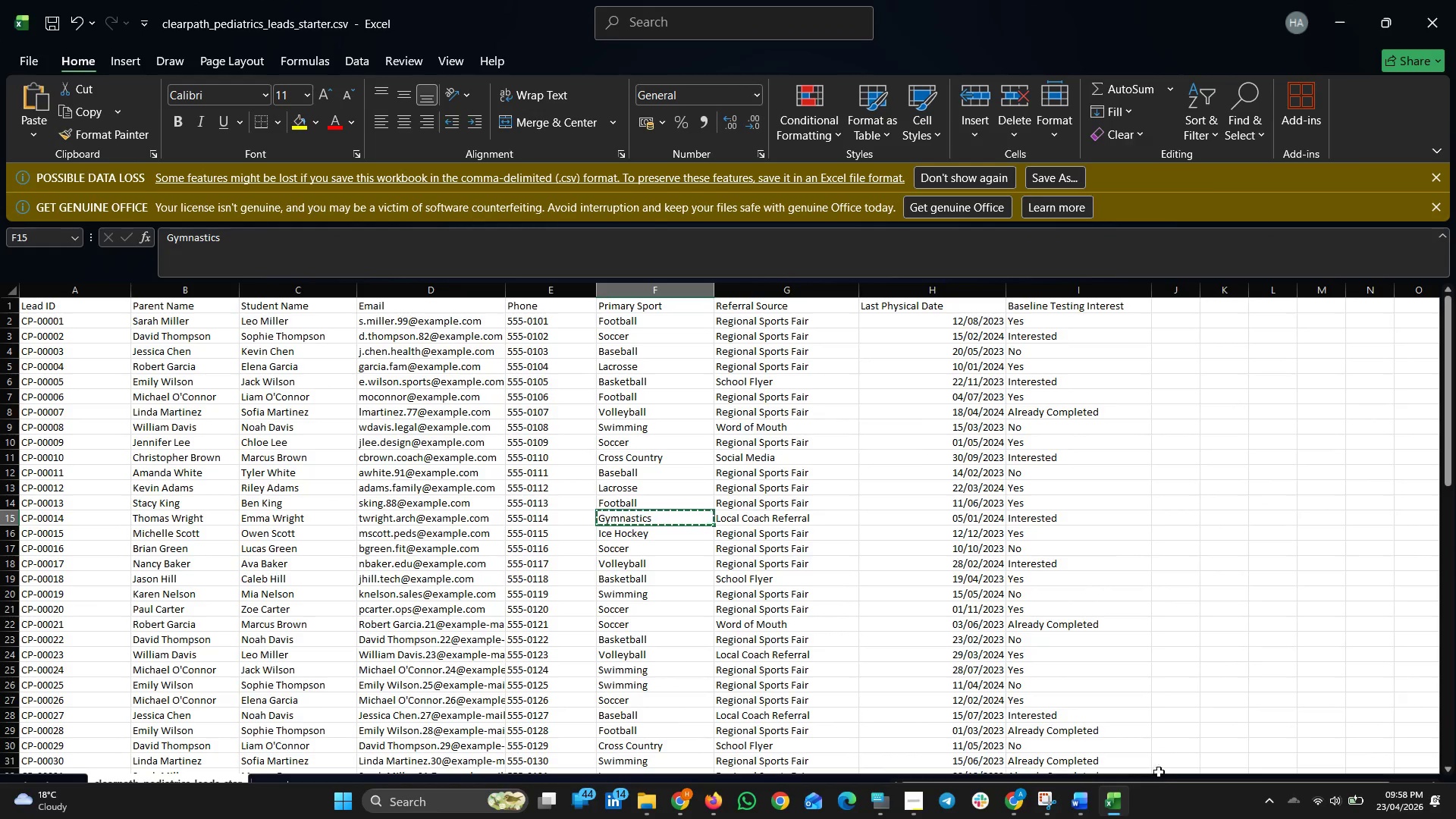 
left_click([1119, 796])
 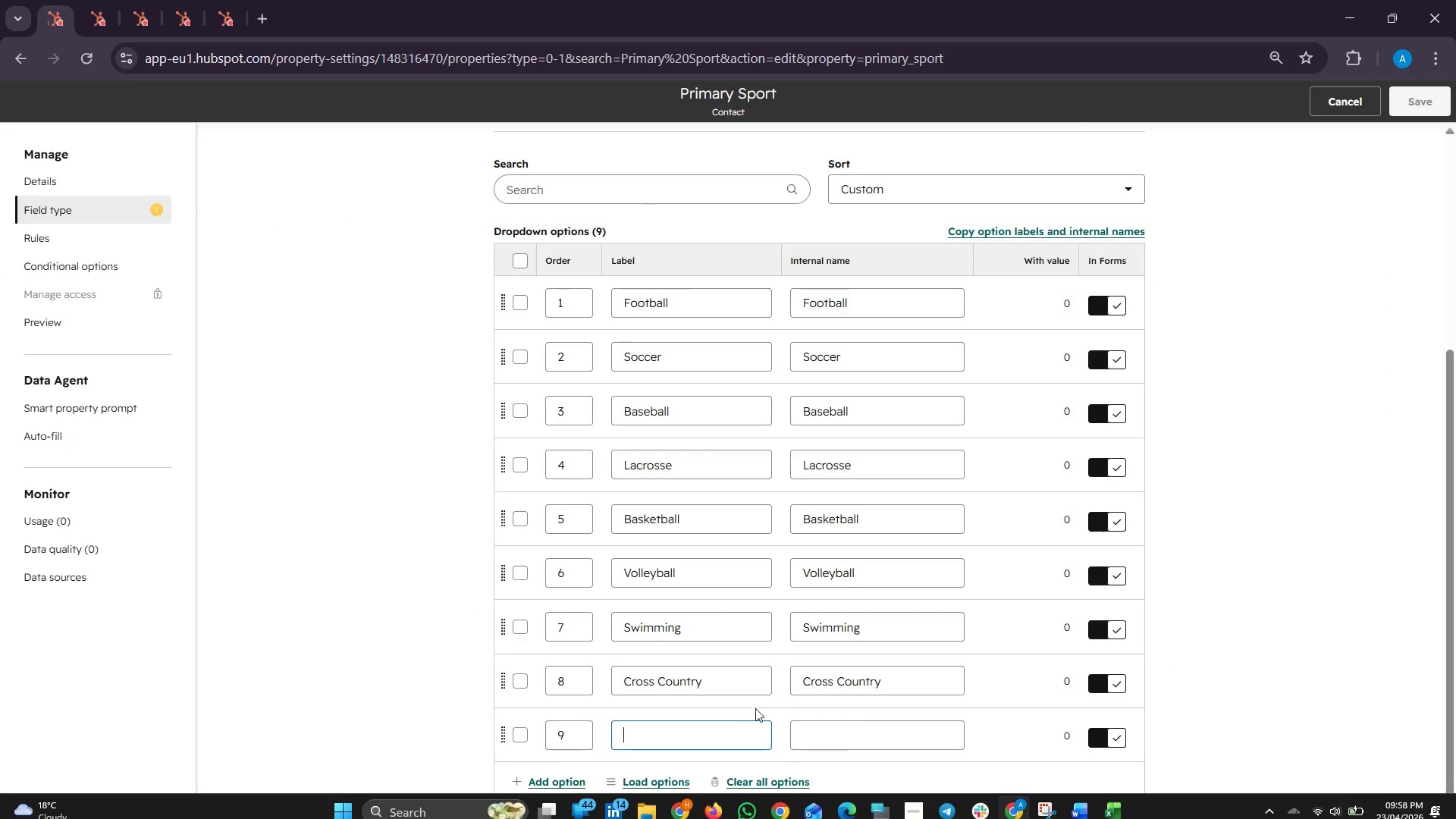 
key(Control+V)
 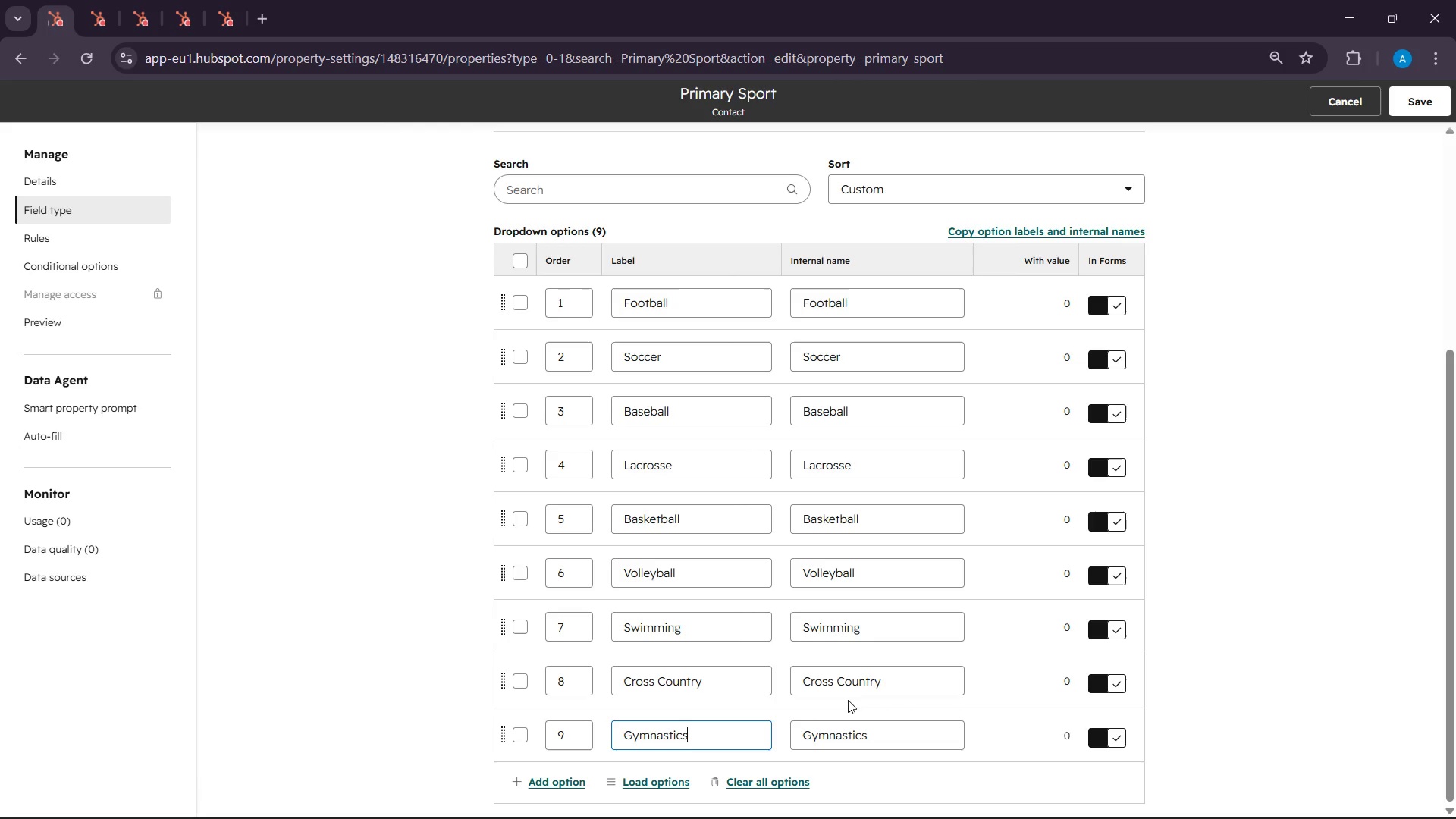 
scroll: coordinate [848, 700], scroll_direction: down, amount: 2.0
 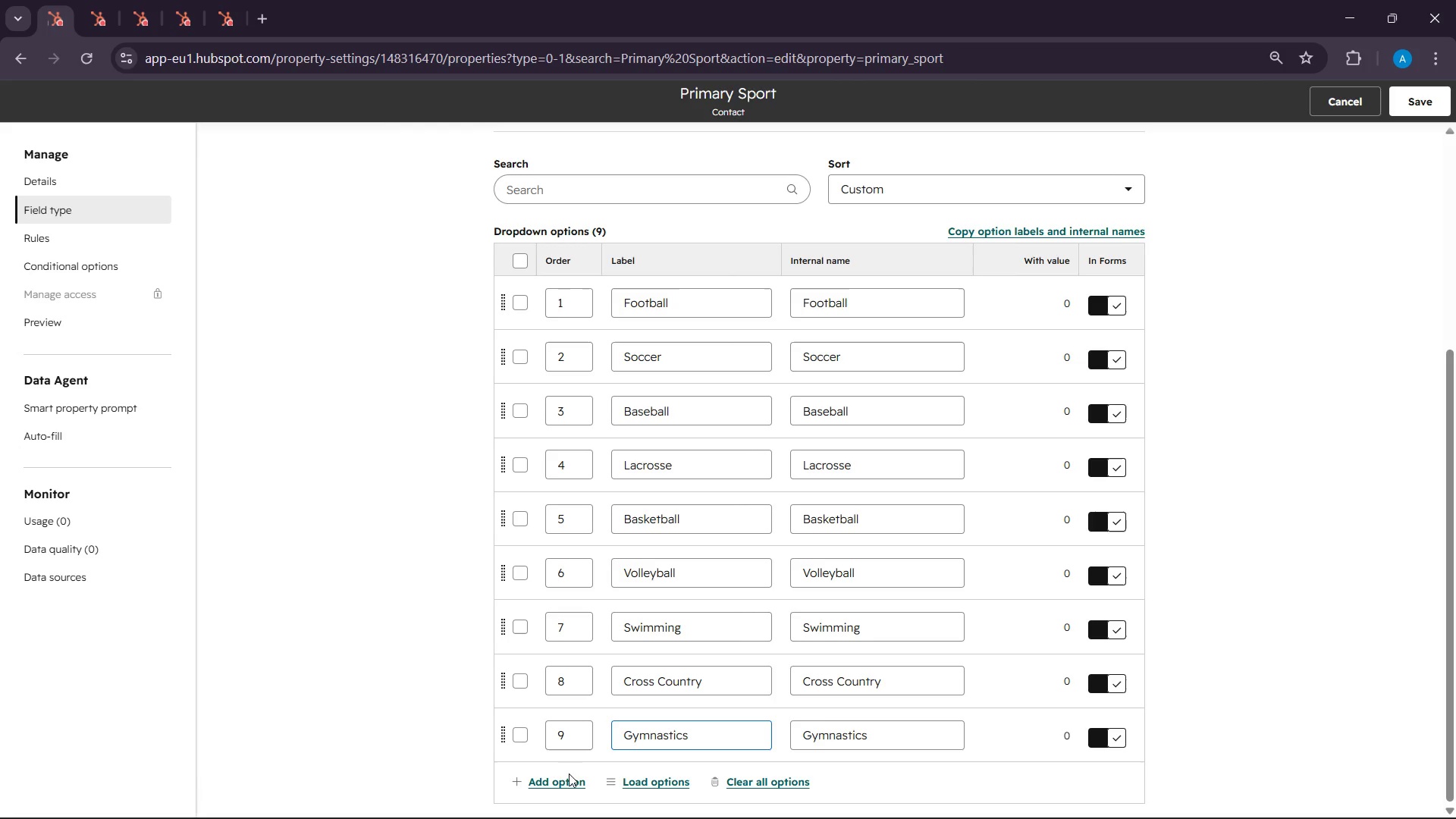 
left_click([557, 777])
 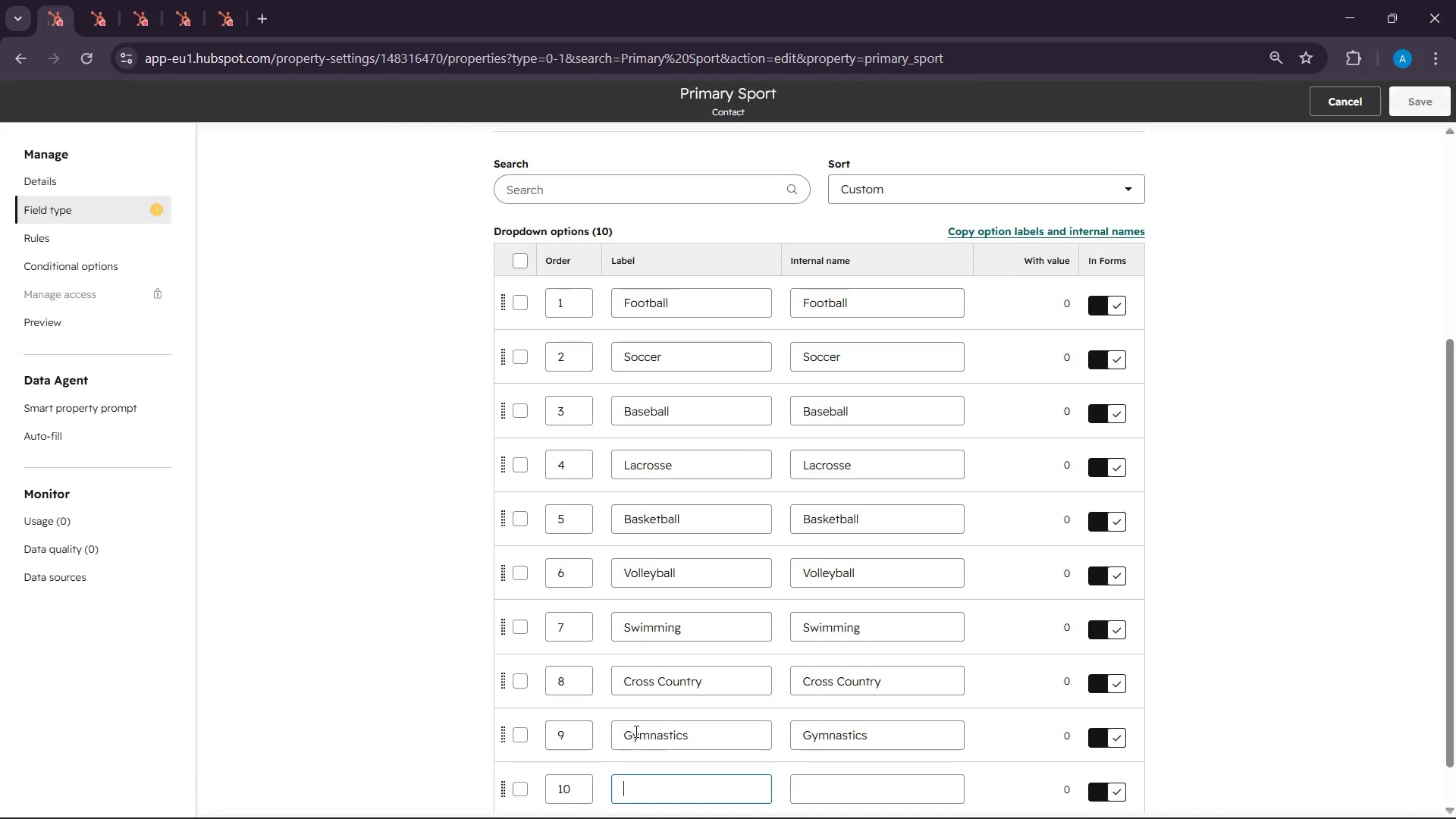 
scroll: coordinate [681, 695], scroll_direction: down, amount: 8.0
 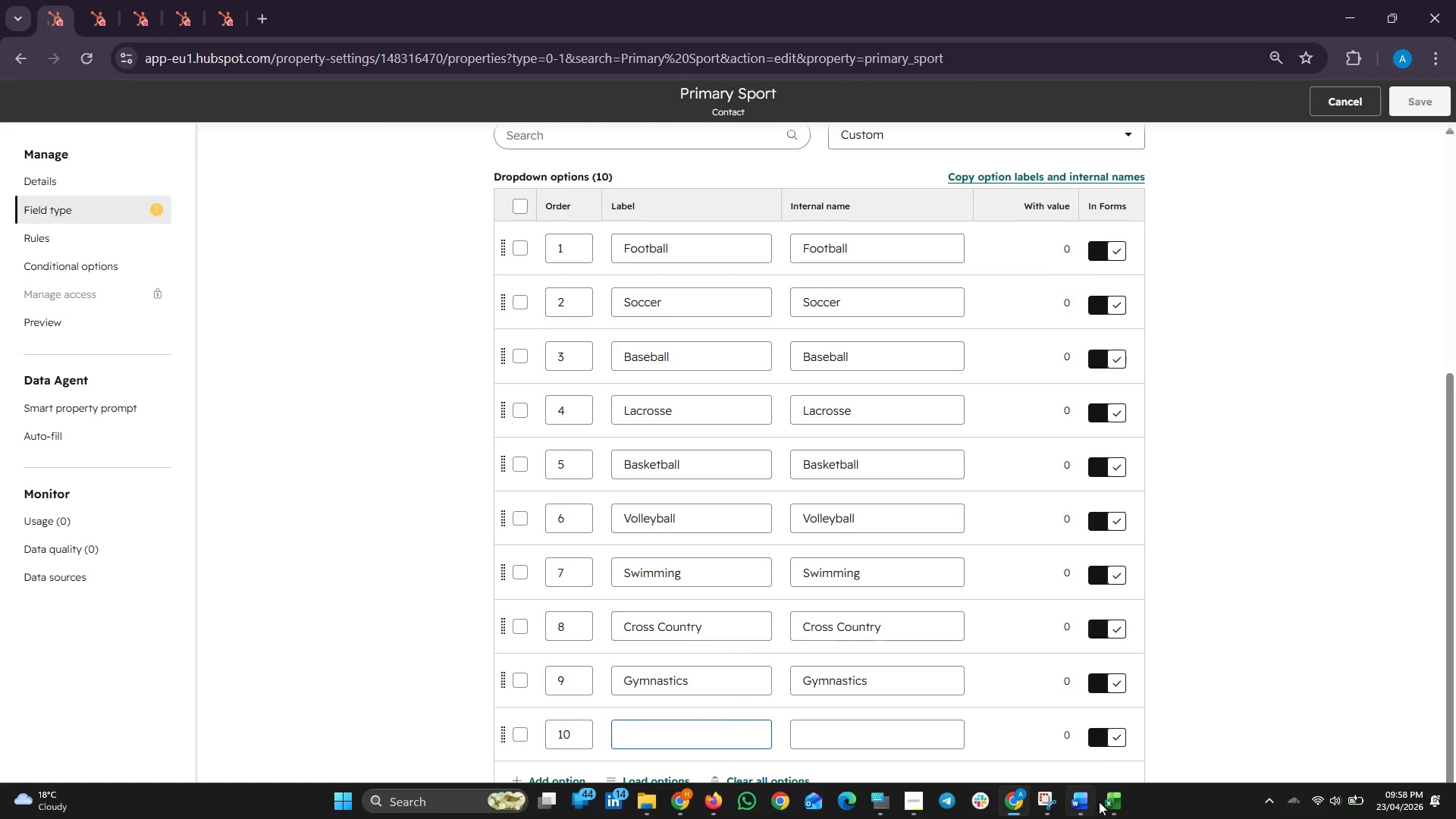 
left_click([1115, 802])
 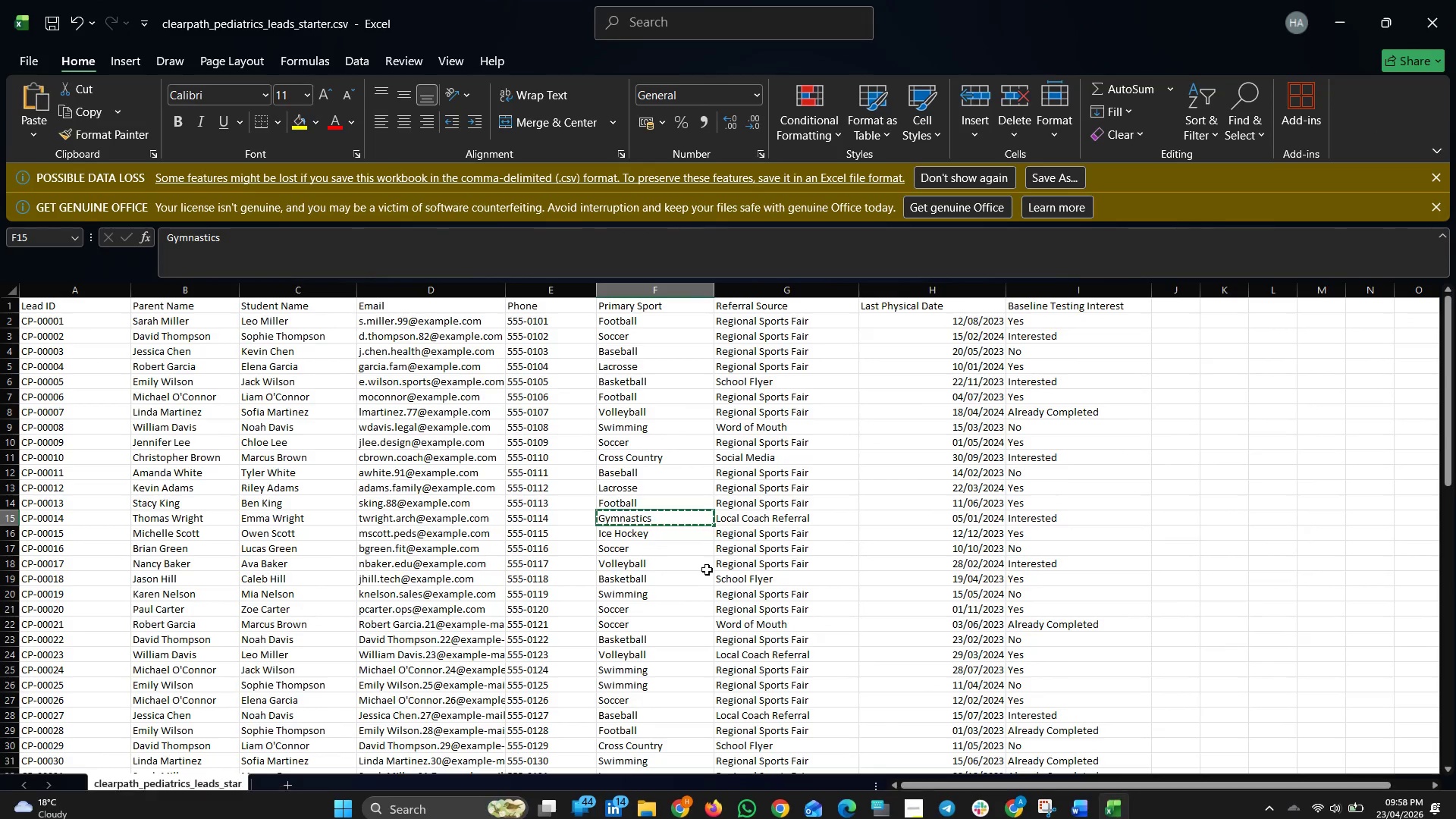 
scroll: coordinate [637, 518], scroll_direction: down, amount: 2.0
 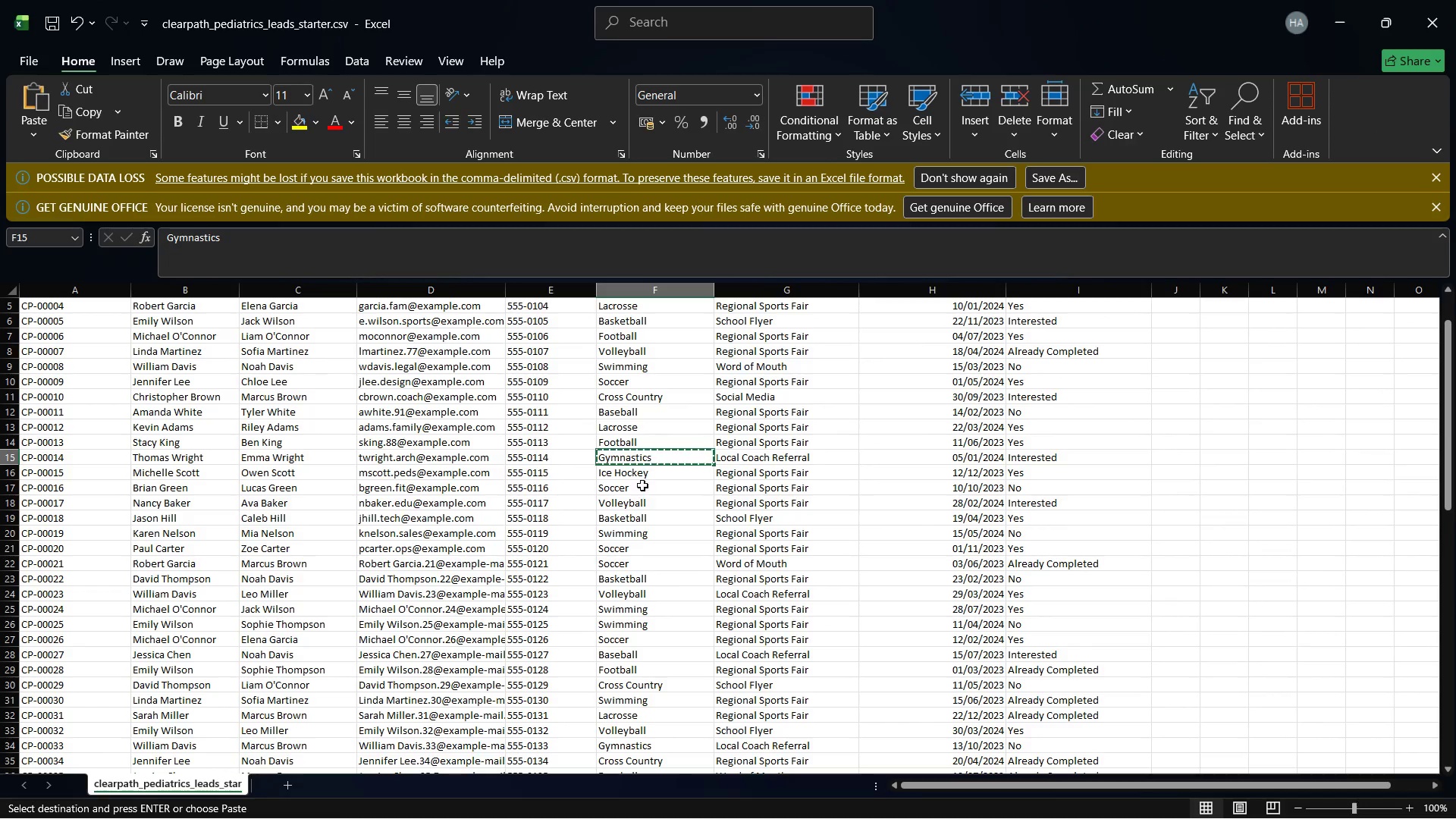 
scroll: coordinate [655, 470], scroll_direction: up, amount: 6.0
 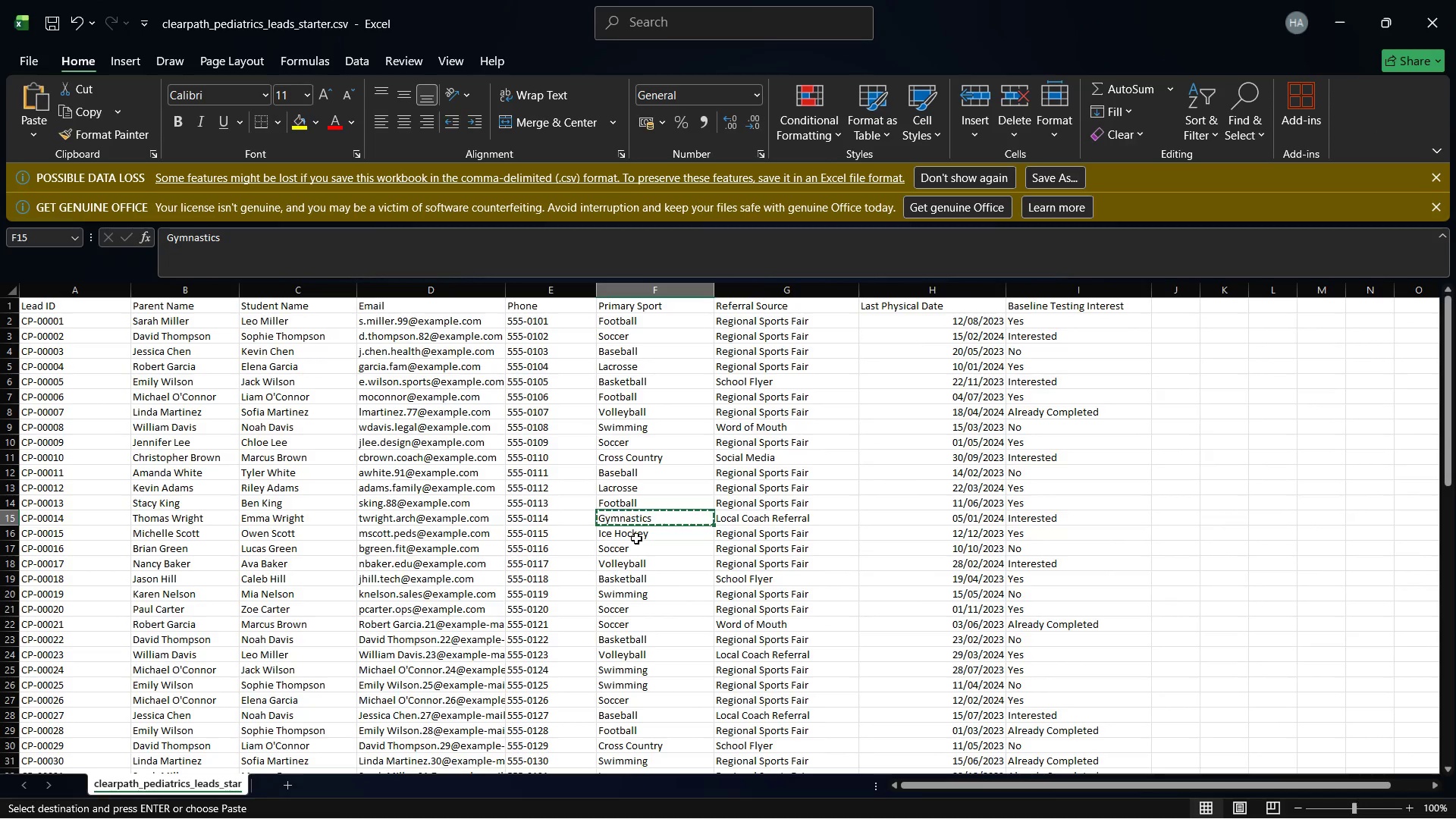 
left_click([636, 537])
 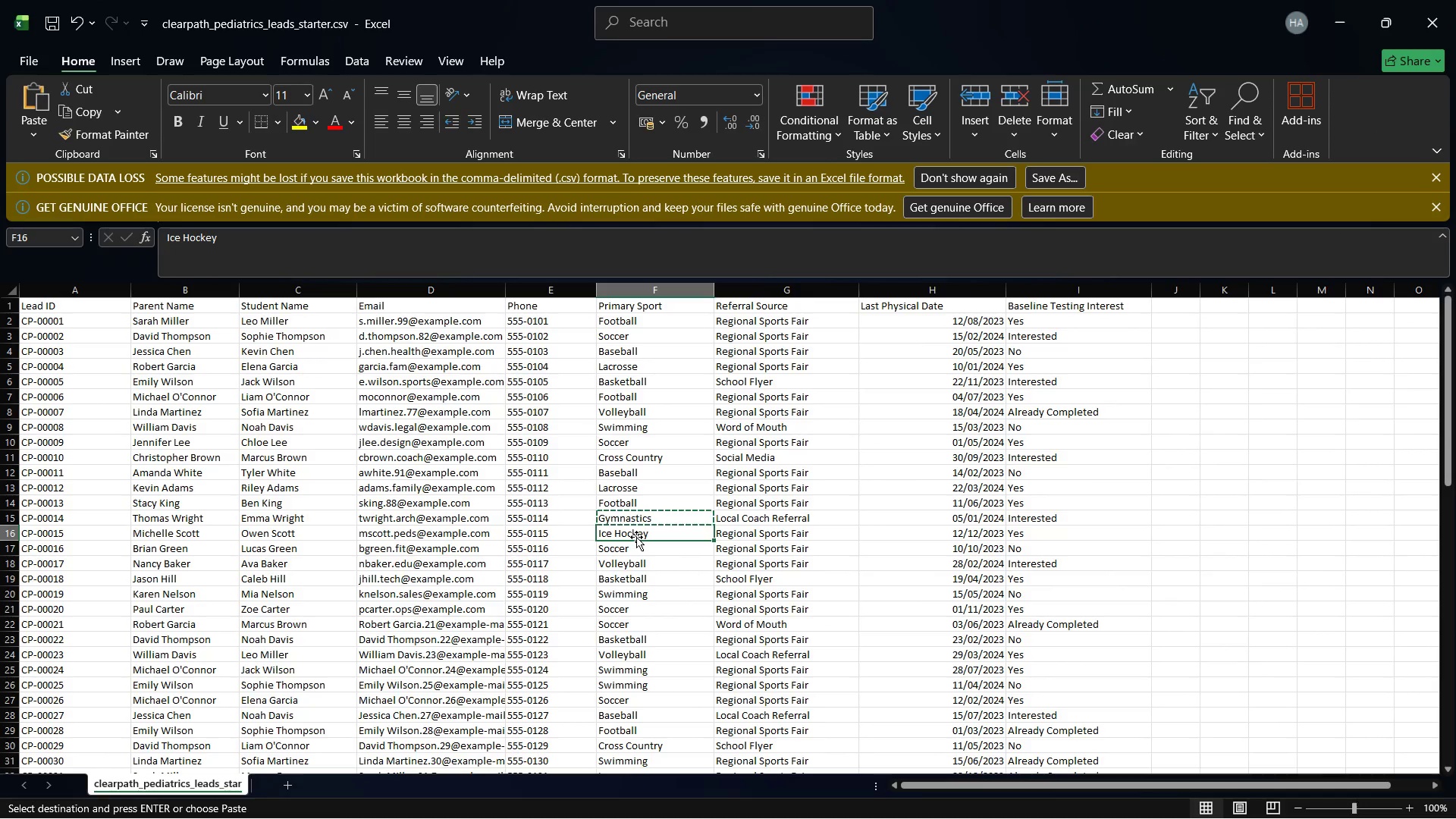 
key(Control+C)
 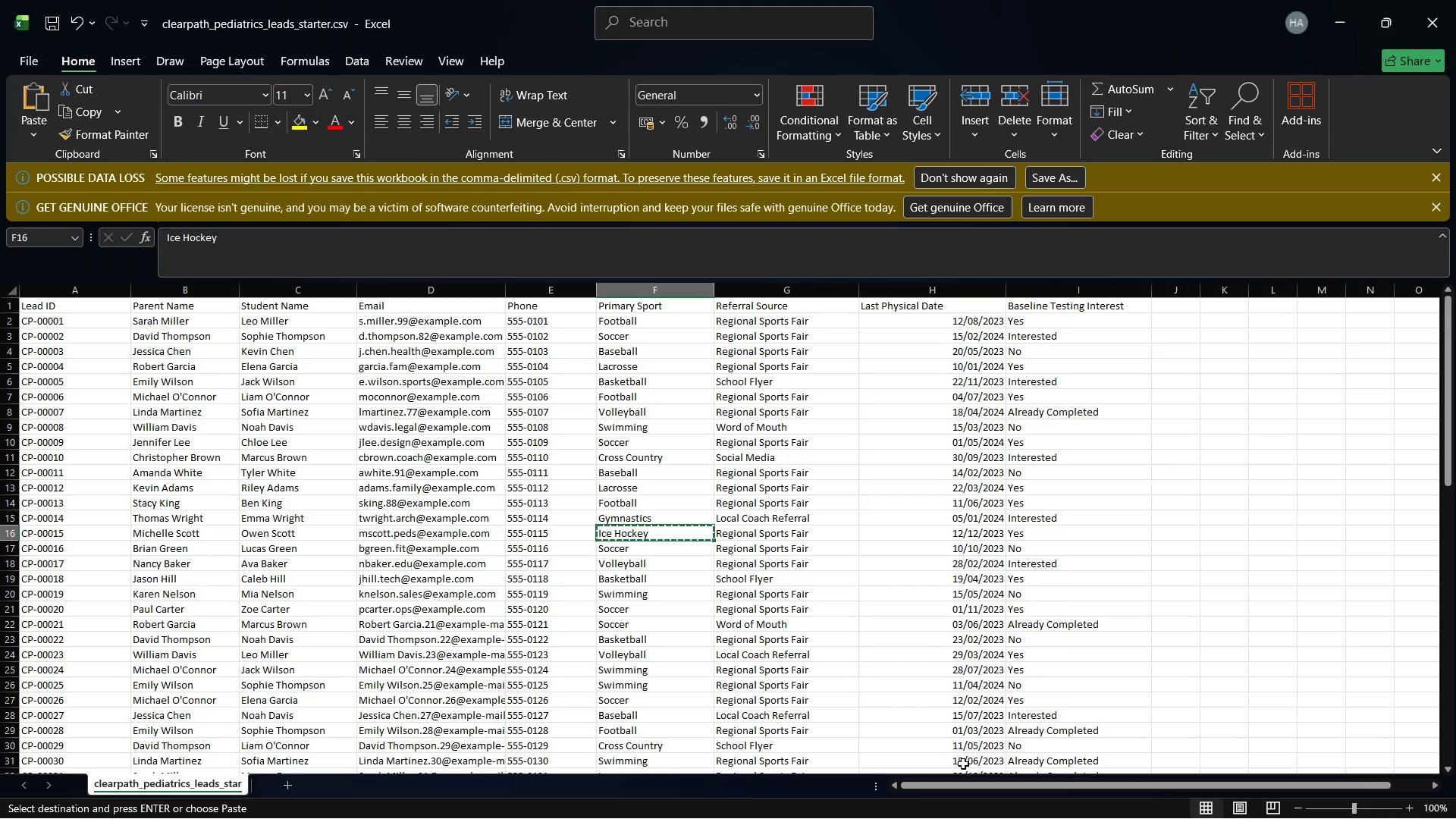 
scroll: coordinate [693, 591], scroll_direction: down, amount: 16.0
 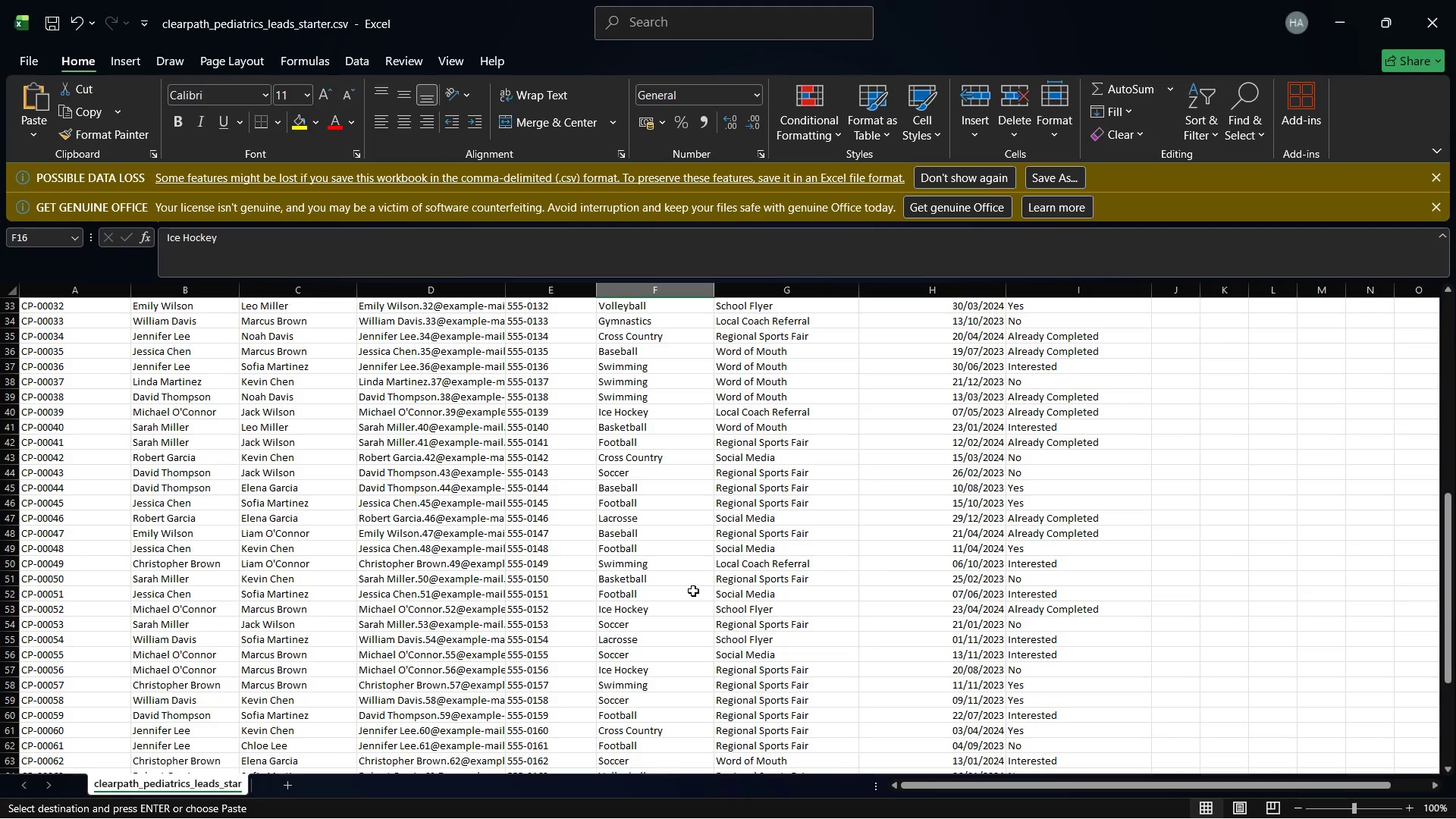 
scroll: coordinate [693, 591], scroll_direction: up, amount: 12.0
 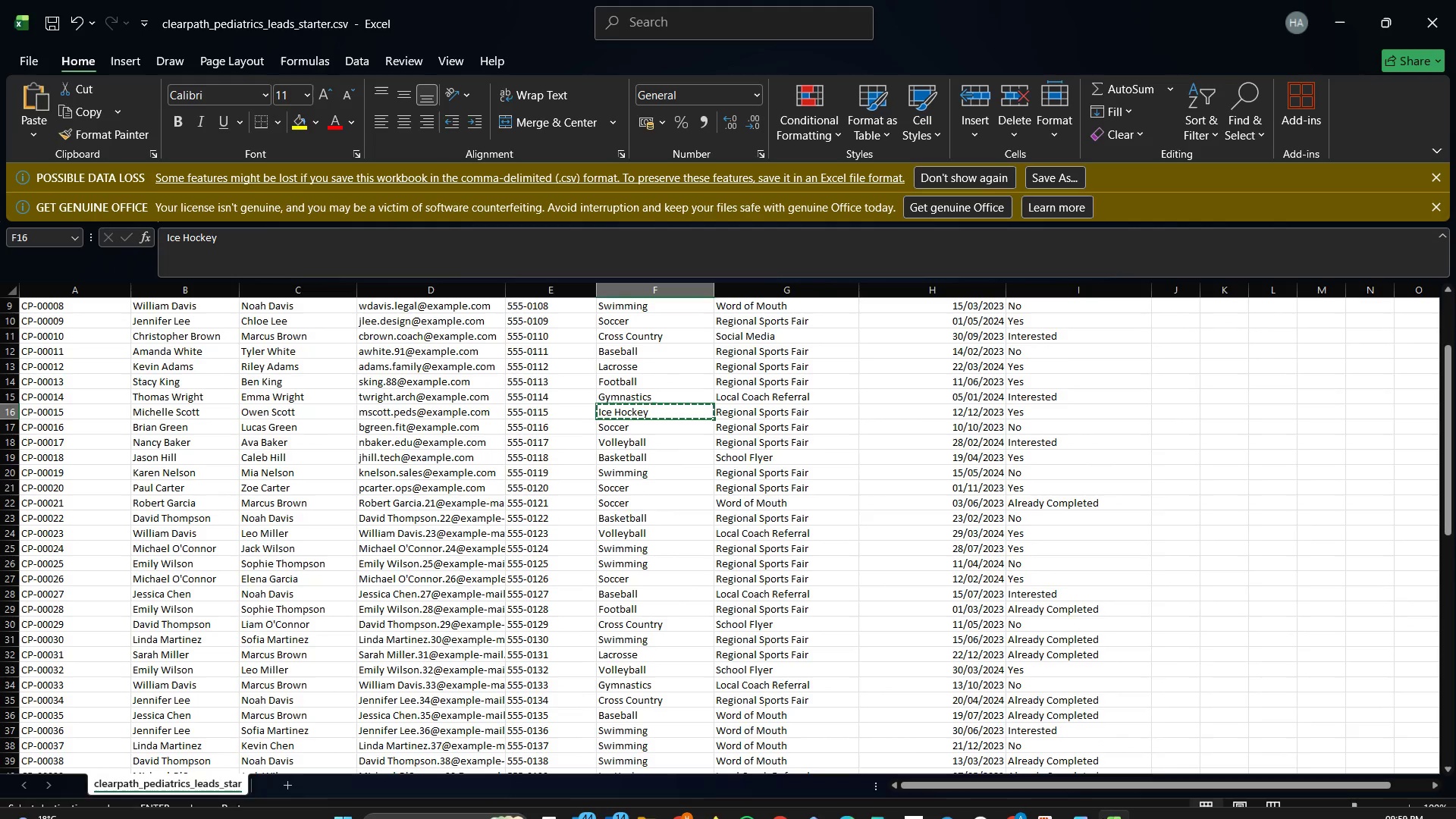 
left_click([1106, 807])
 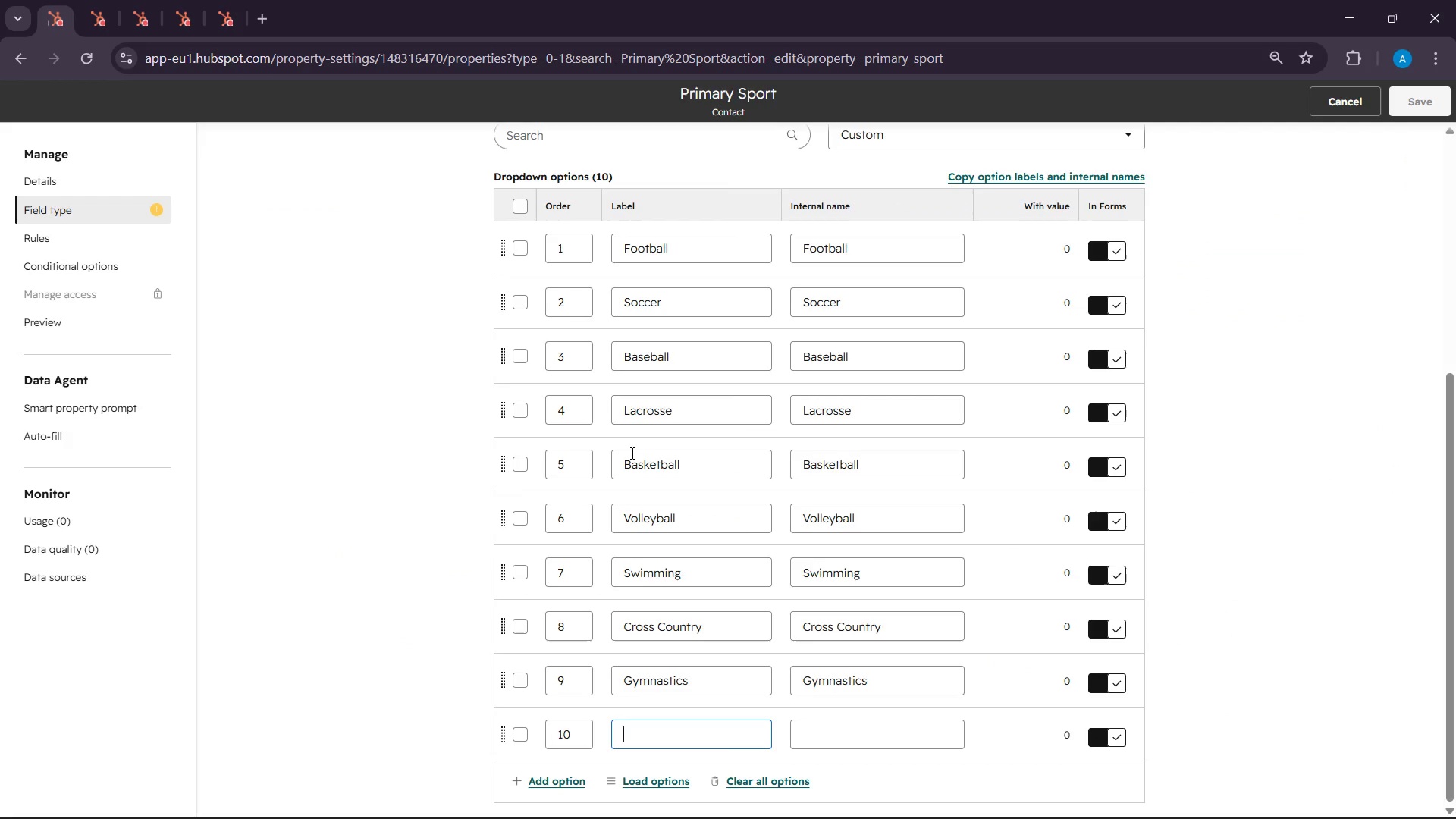 
key(Control+V)
 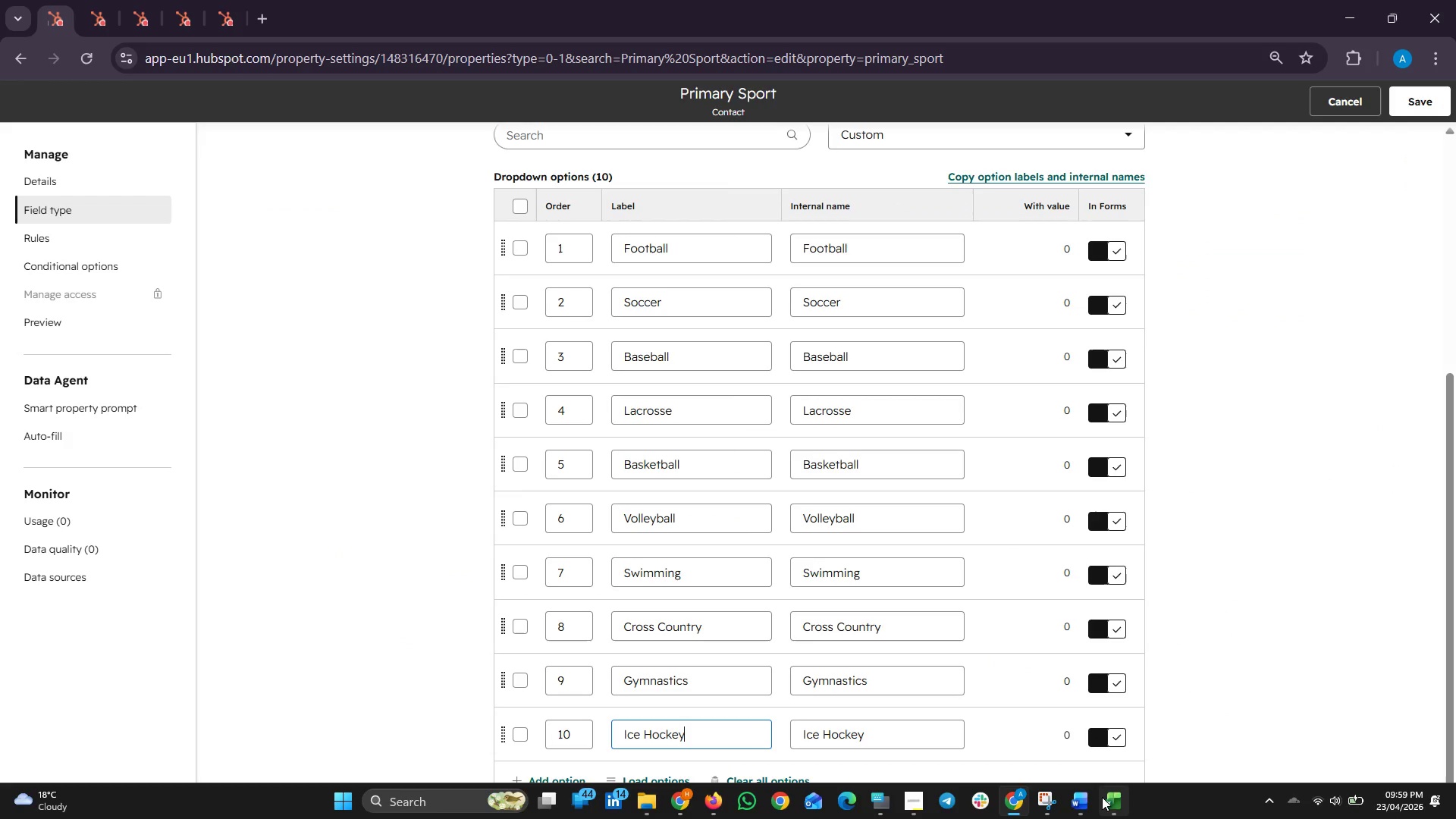 
left_click([1112, 799])
 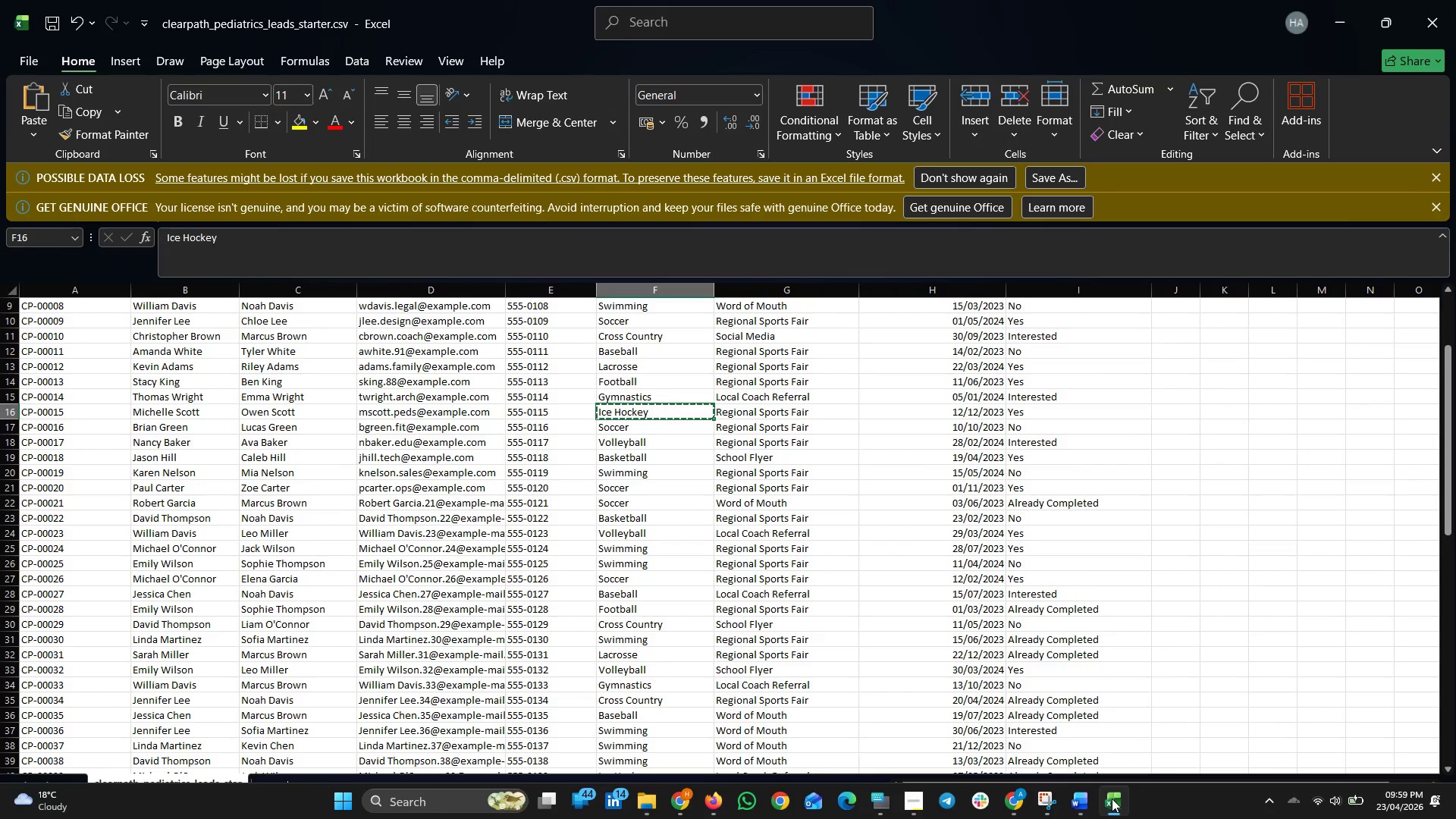 
scroll: coordinate [726, 627], scroll_direction: up, amount: 1.0
 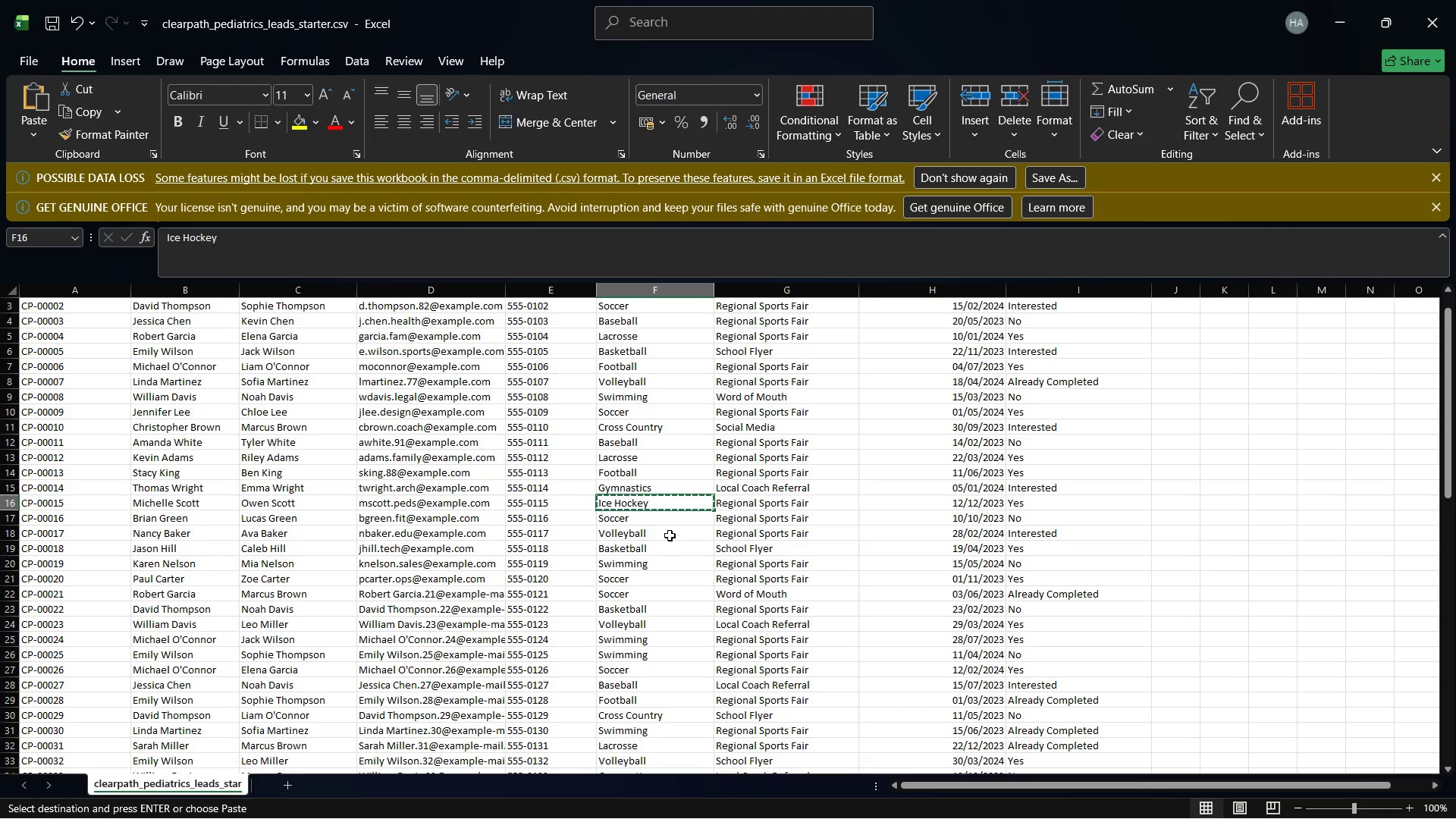 
wait(8.98)
 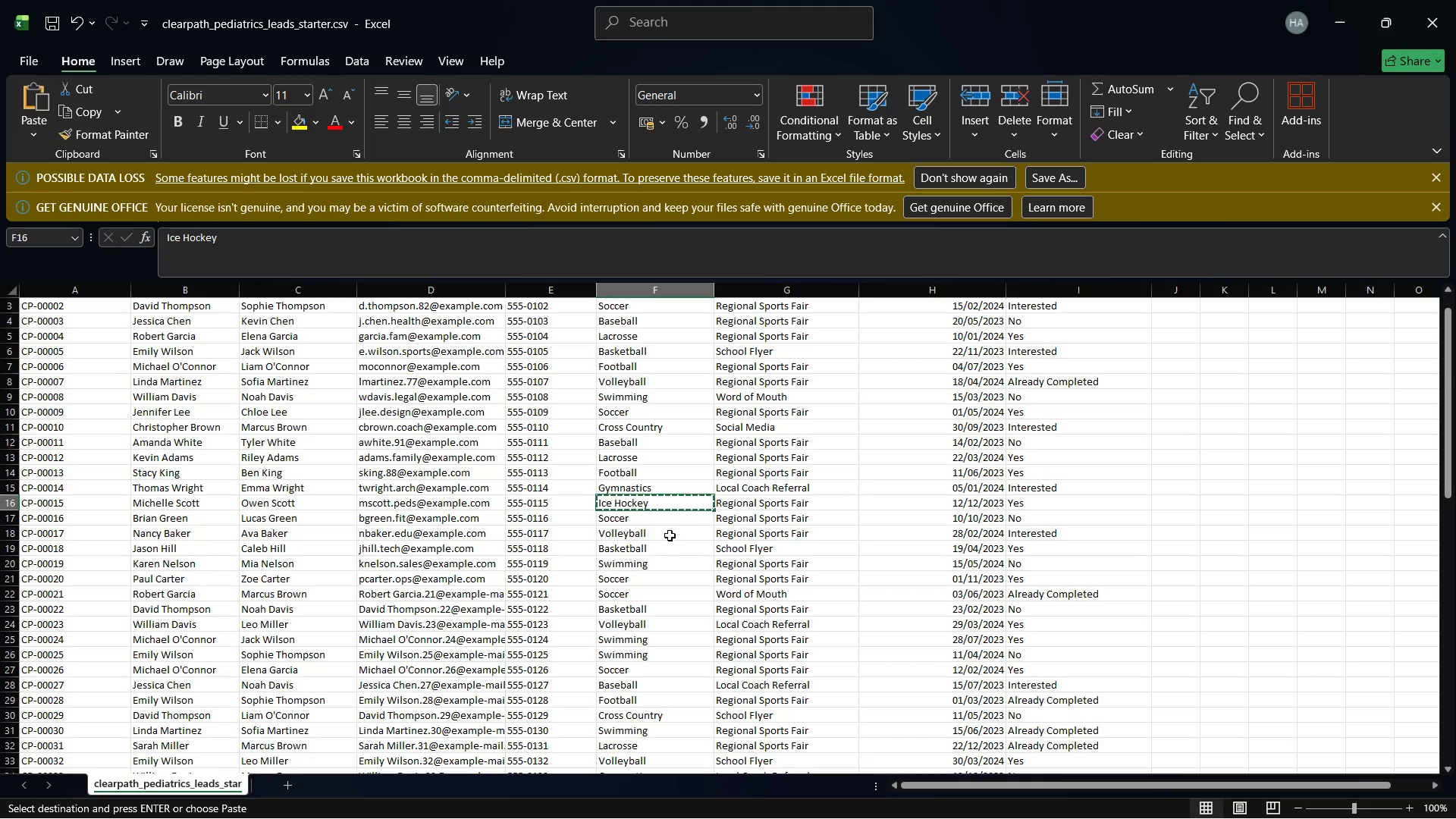 
scroll: coordinate [657, 610], scroll_direction: down, amount: 26.0
 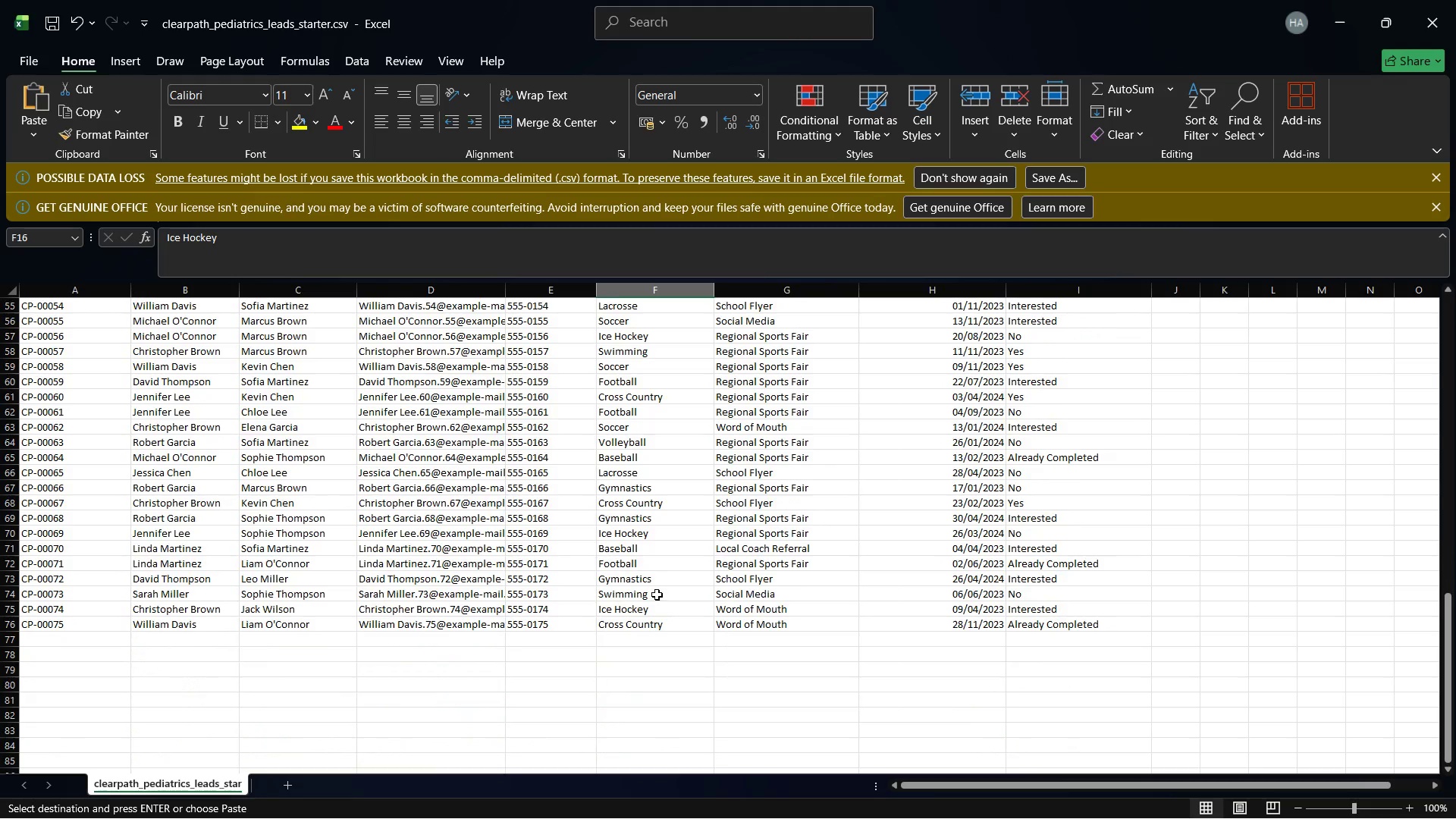 
scroll: coordinate [802, 534], scroll_direction: up, amount: 40.0
 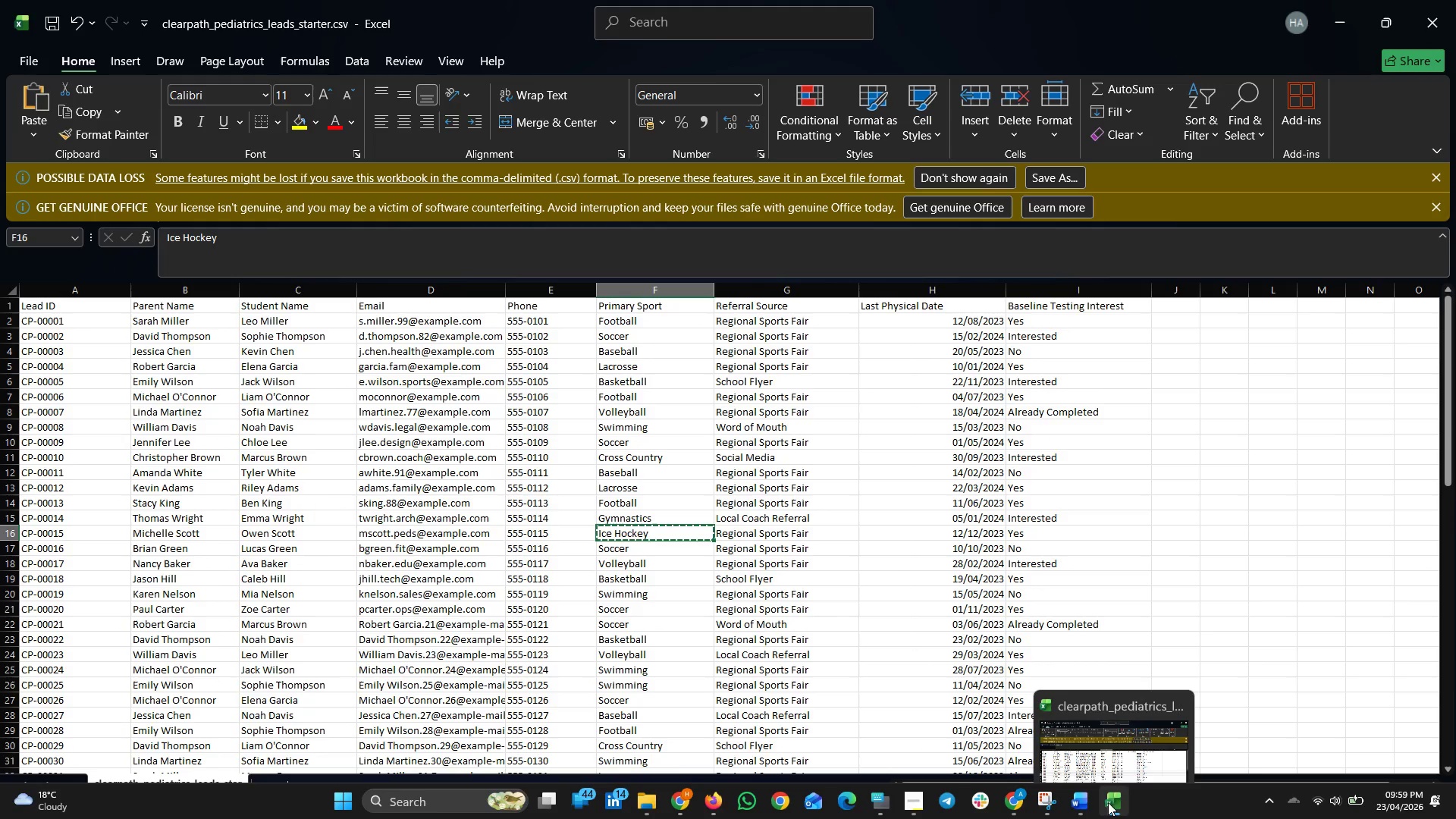 
left_click([1122, 800])
 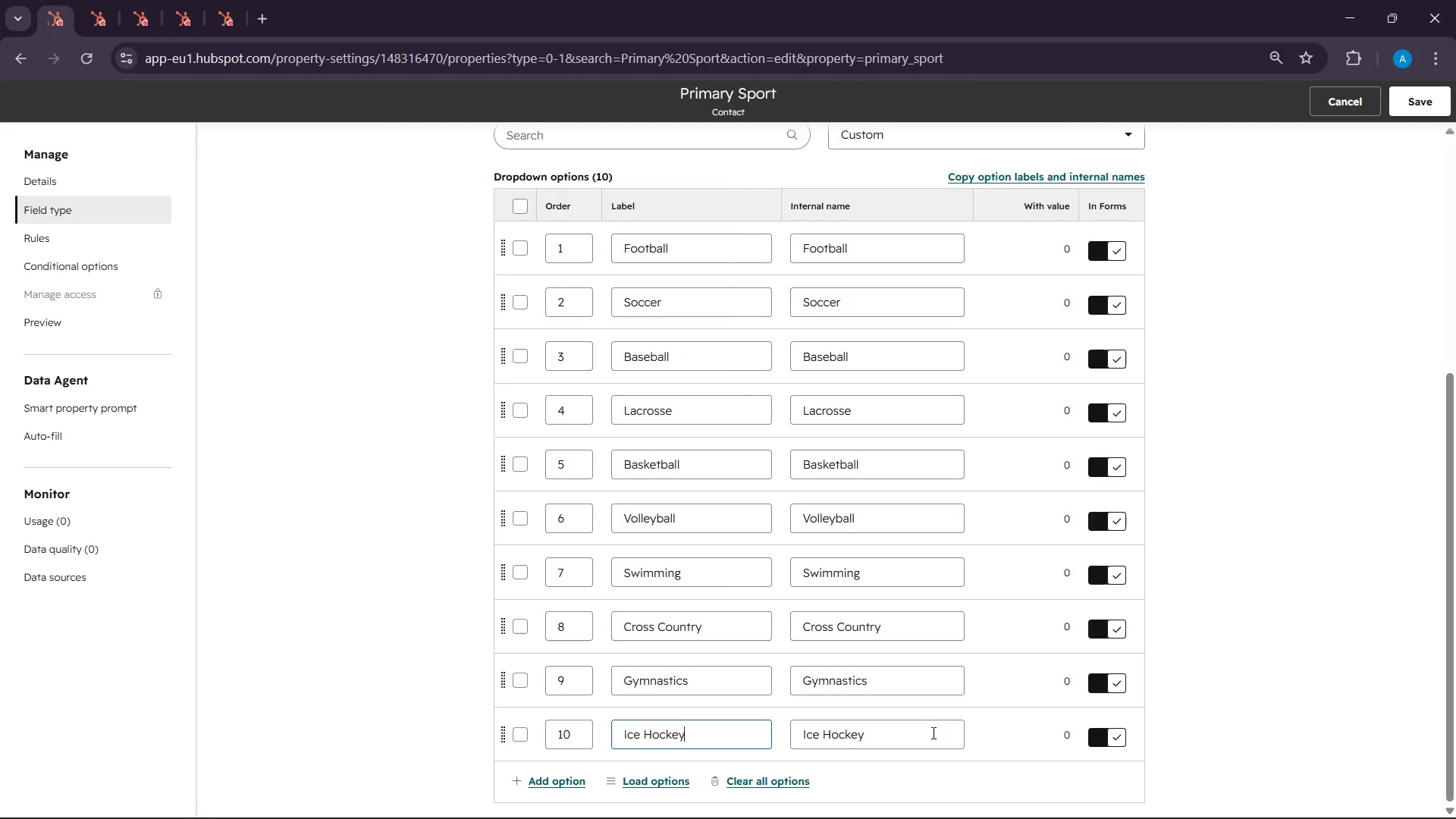 
scroll: coordinate [1247, 610], scroll_direction: down, amount: 3.0
 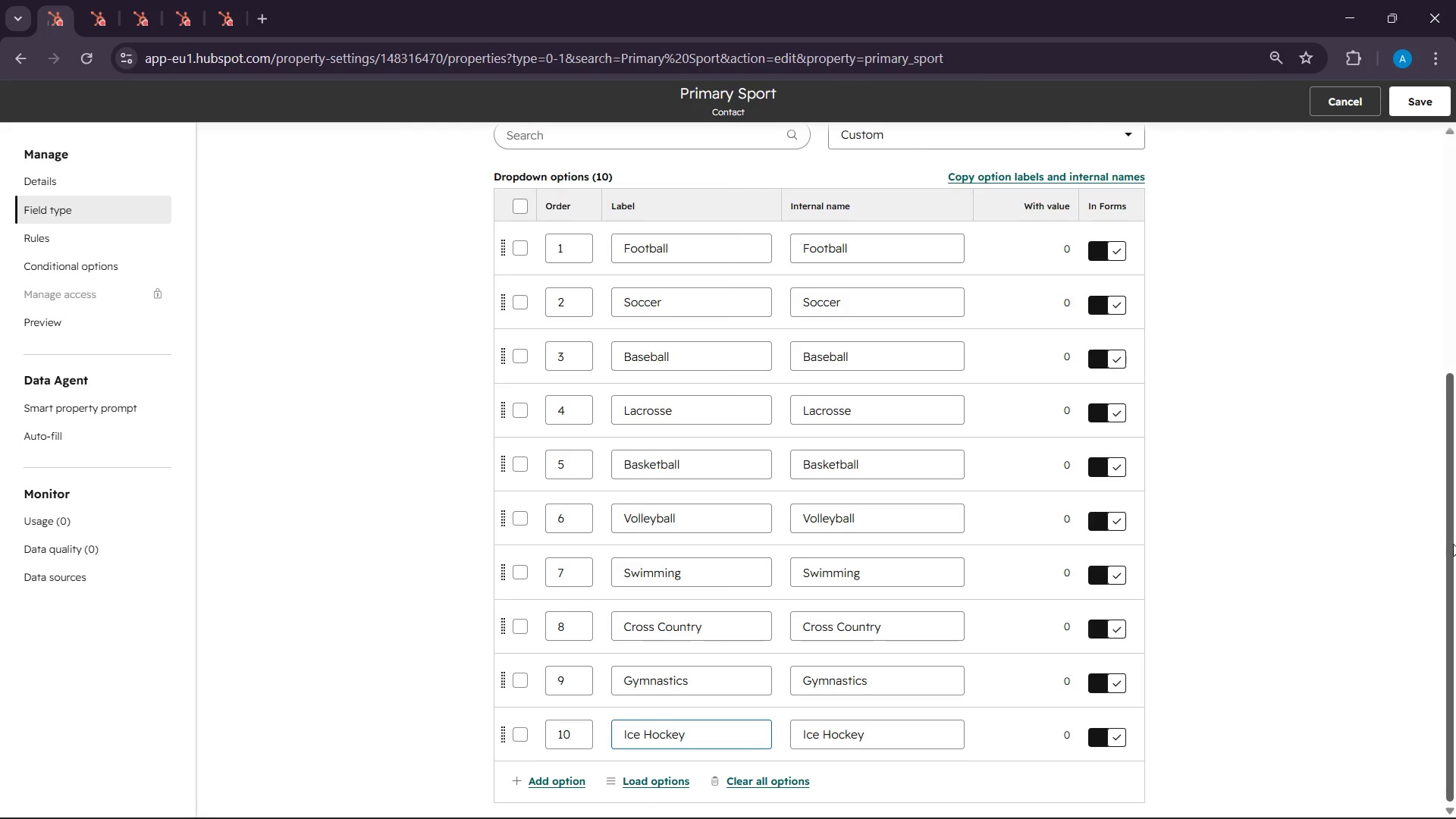 
left_click_drag(start_coordinate=[1449, 542], to_coordinate=[1447, 638])
 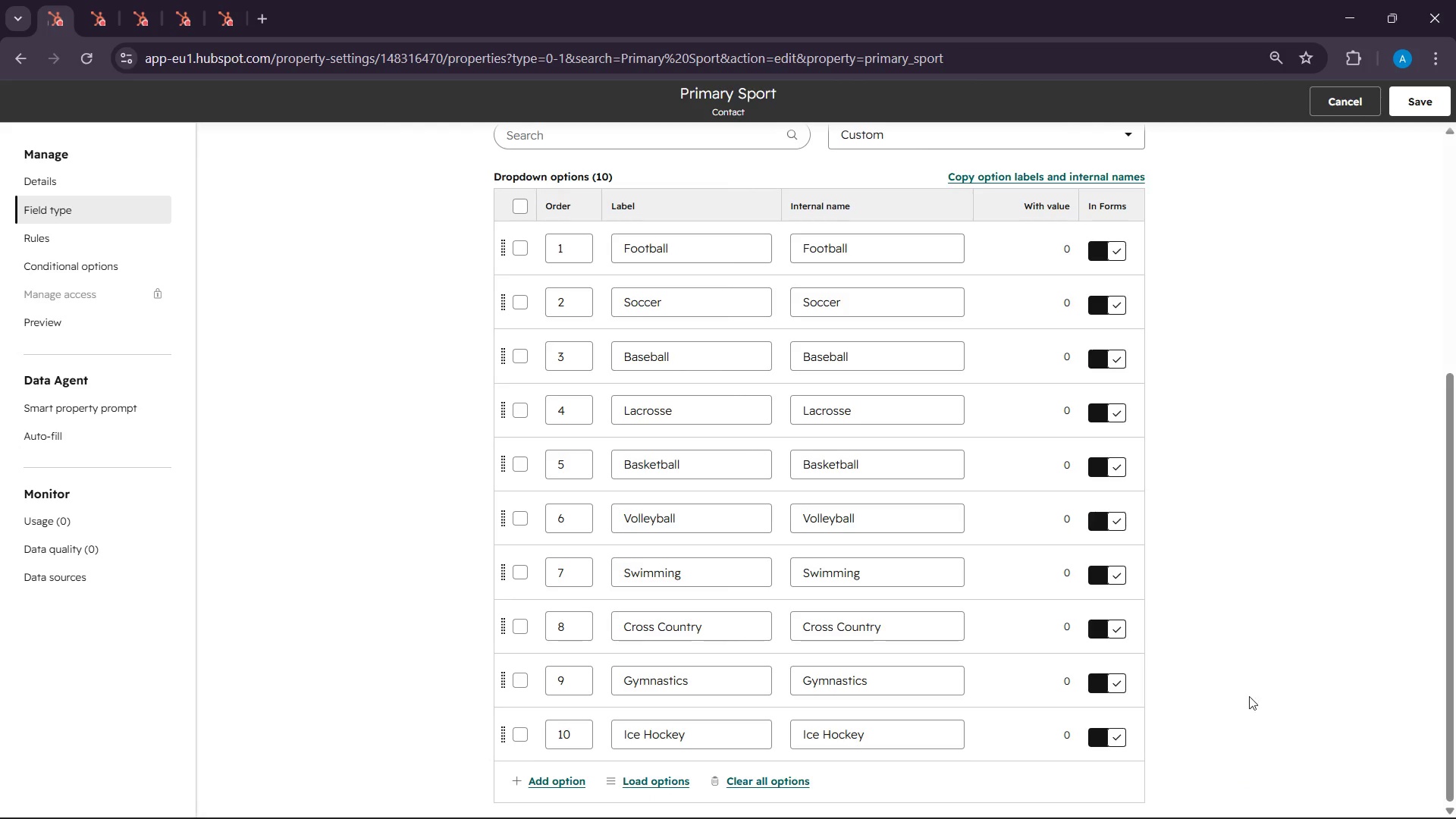 
scroll: coordinate [1411, 522], scroll_direction: up, amount: 18.0
 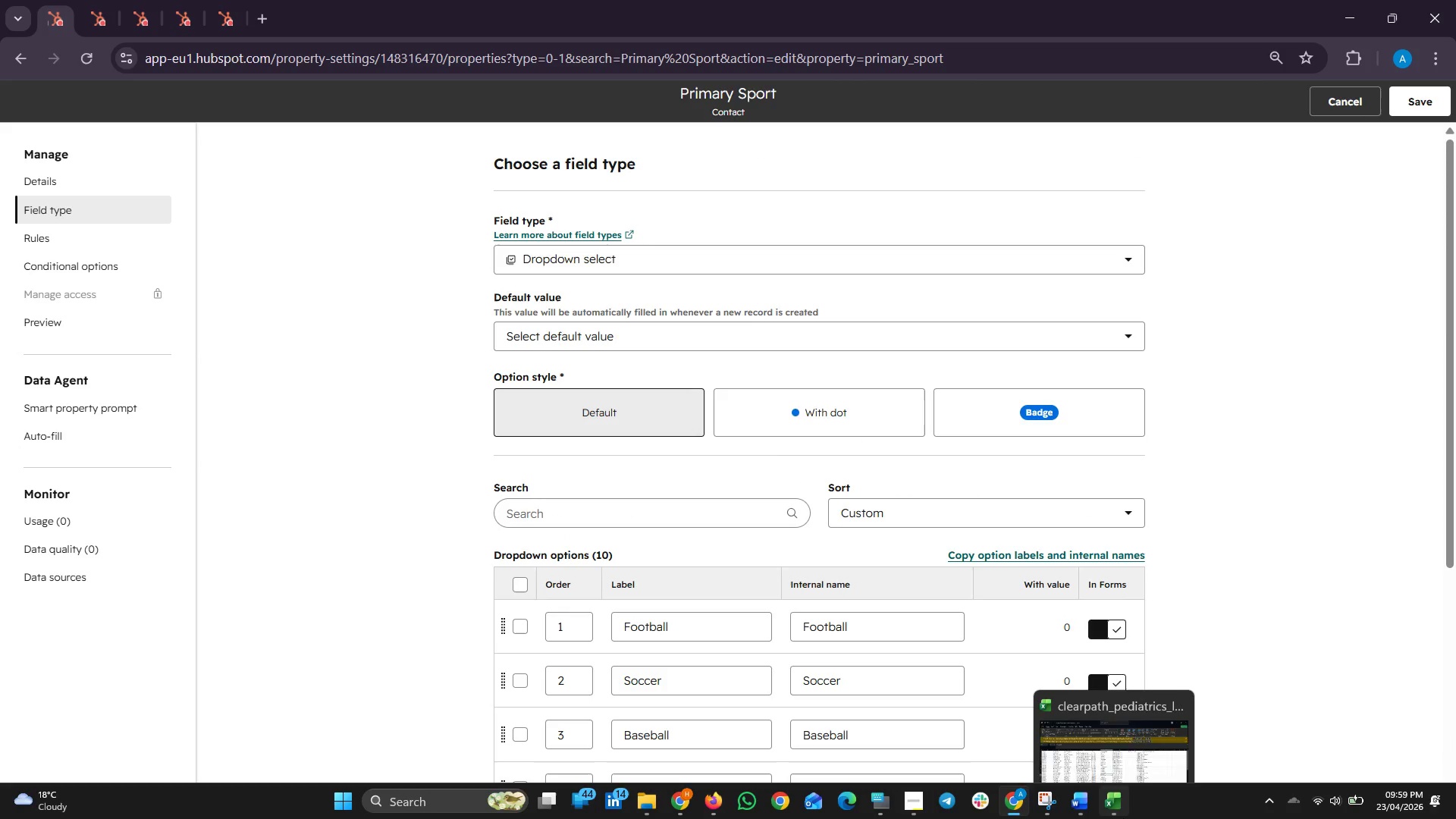 
left_click([1115, 803])
 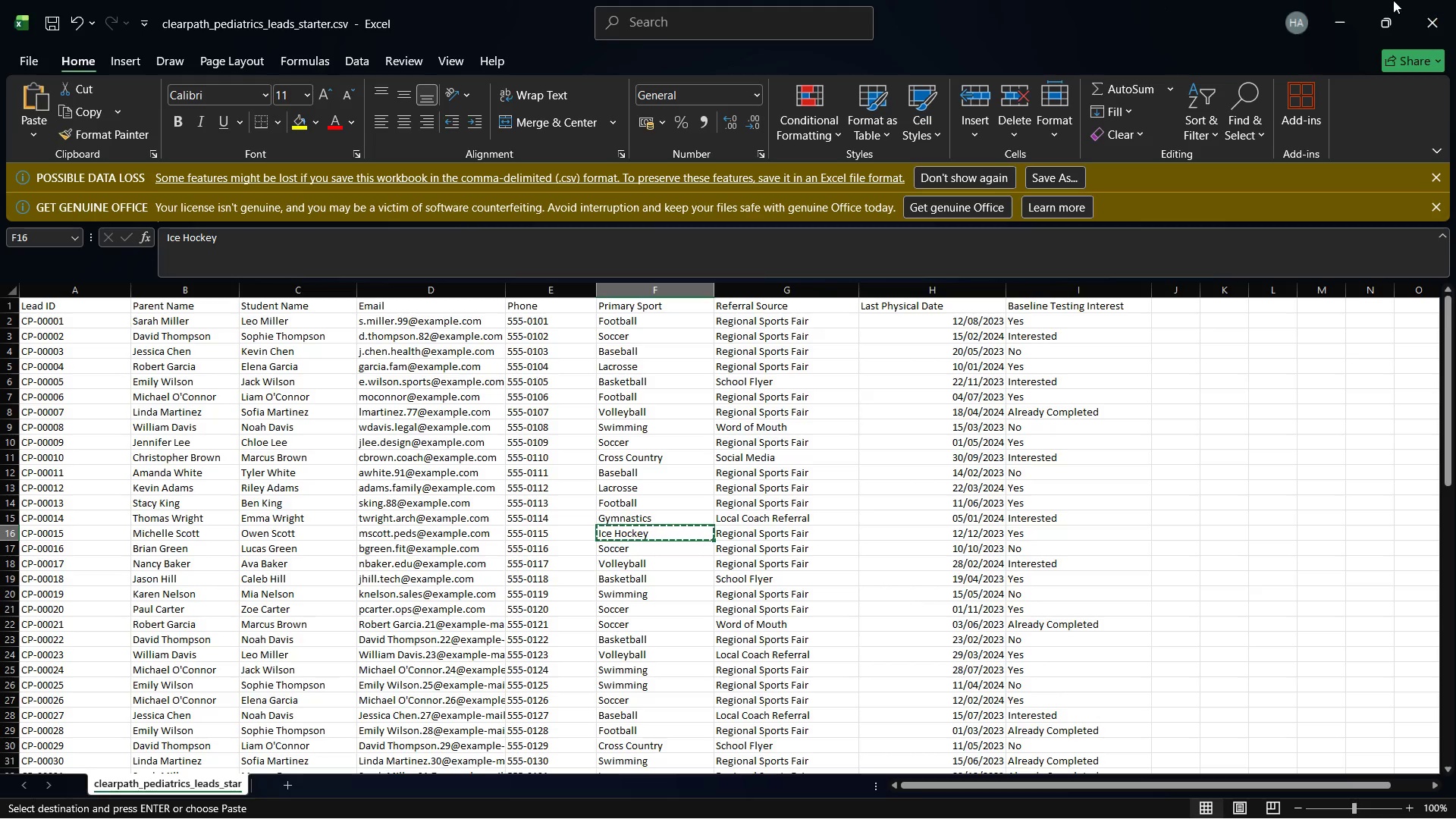 
left_click([1356, 0])
 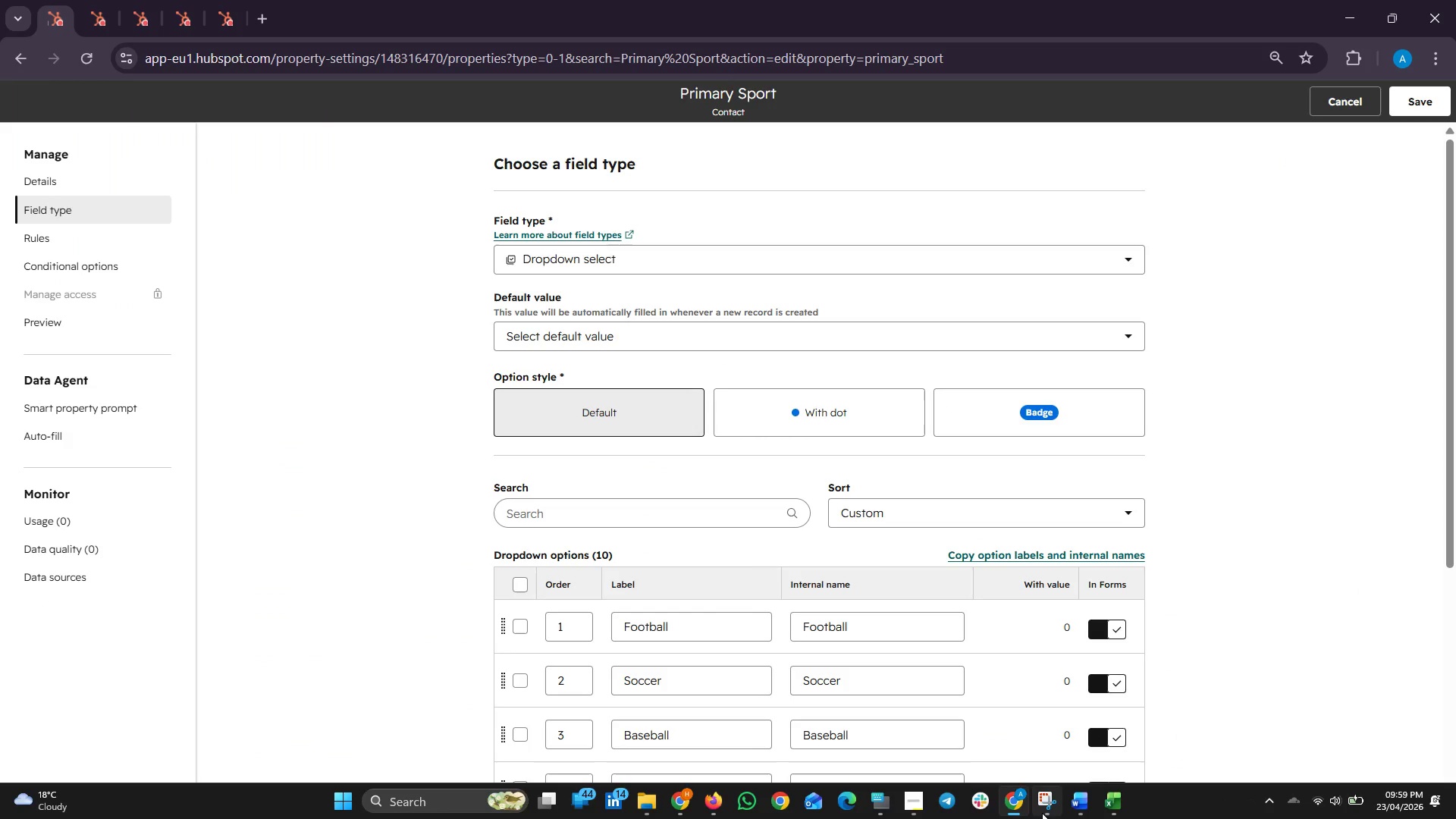 
left_click([1056, 808])
 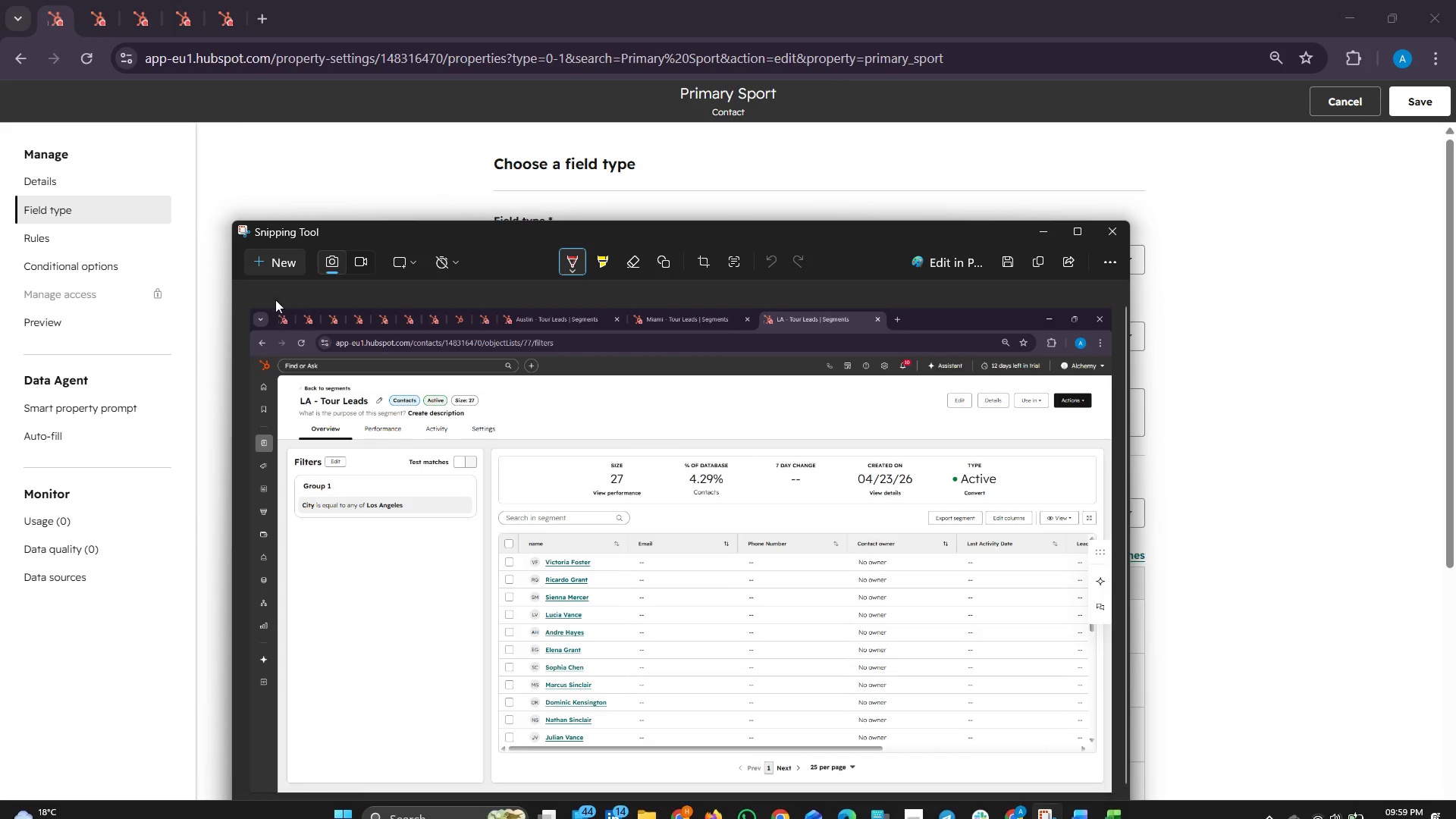 
left_click([279, 260])
 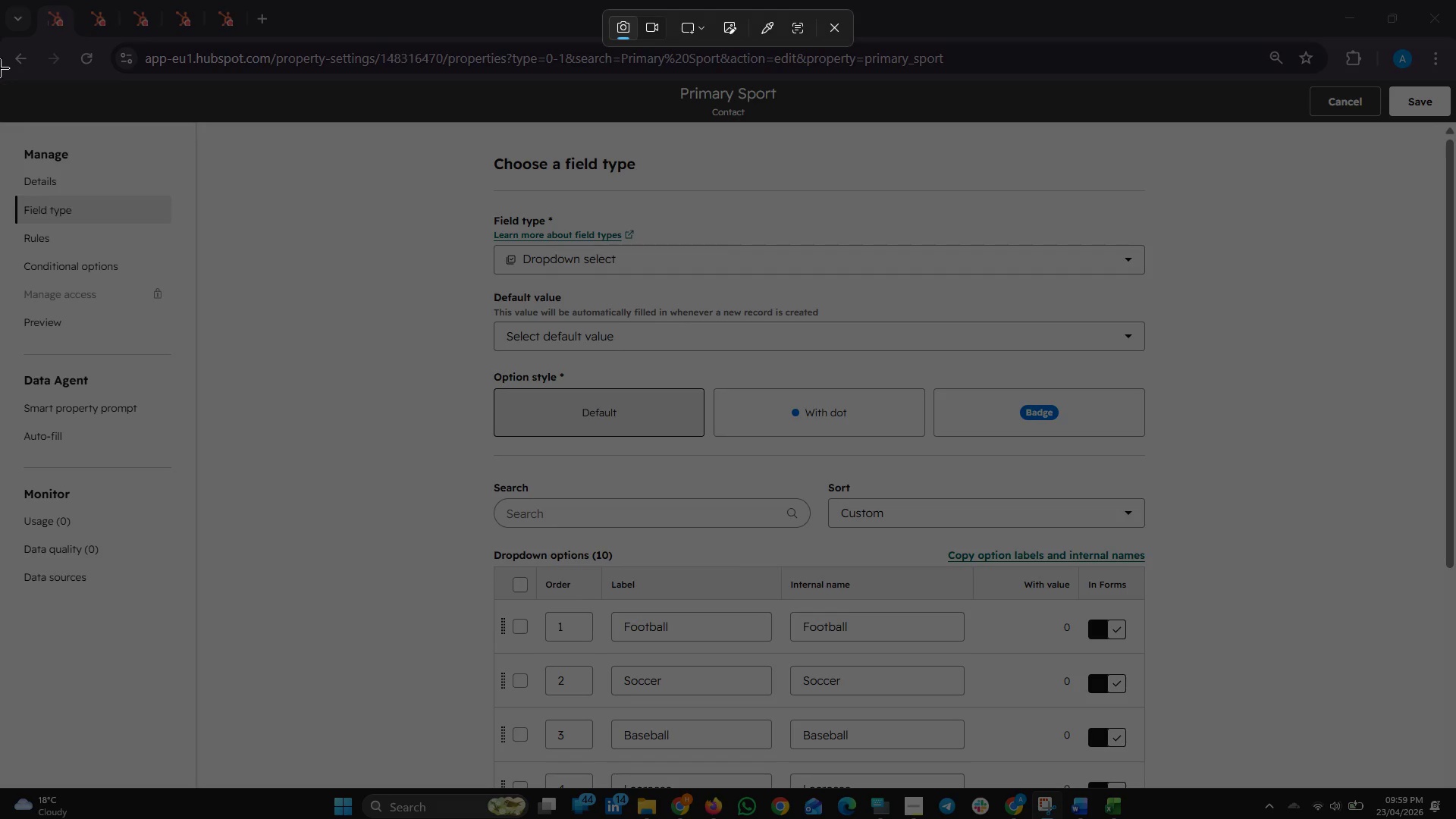 
left_click_drag(start_coordinate=[0, 67], to_coordinate=[1455, 595])
 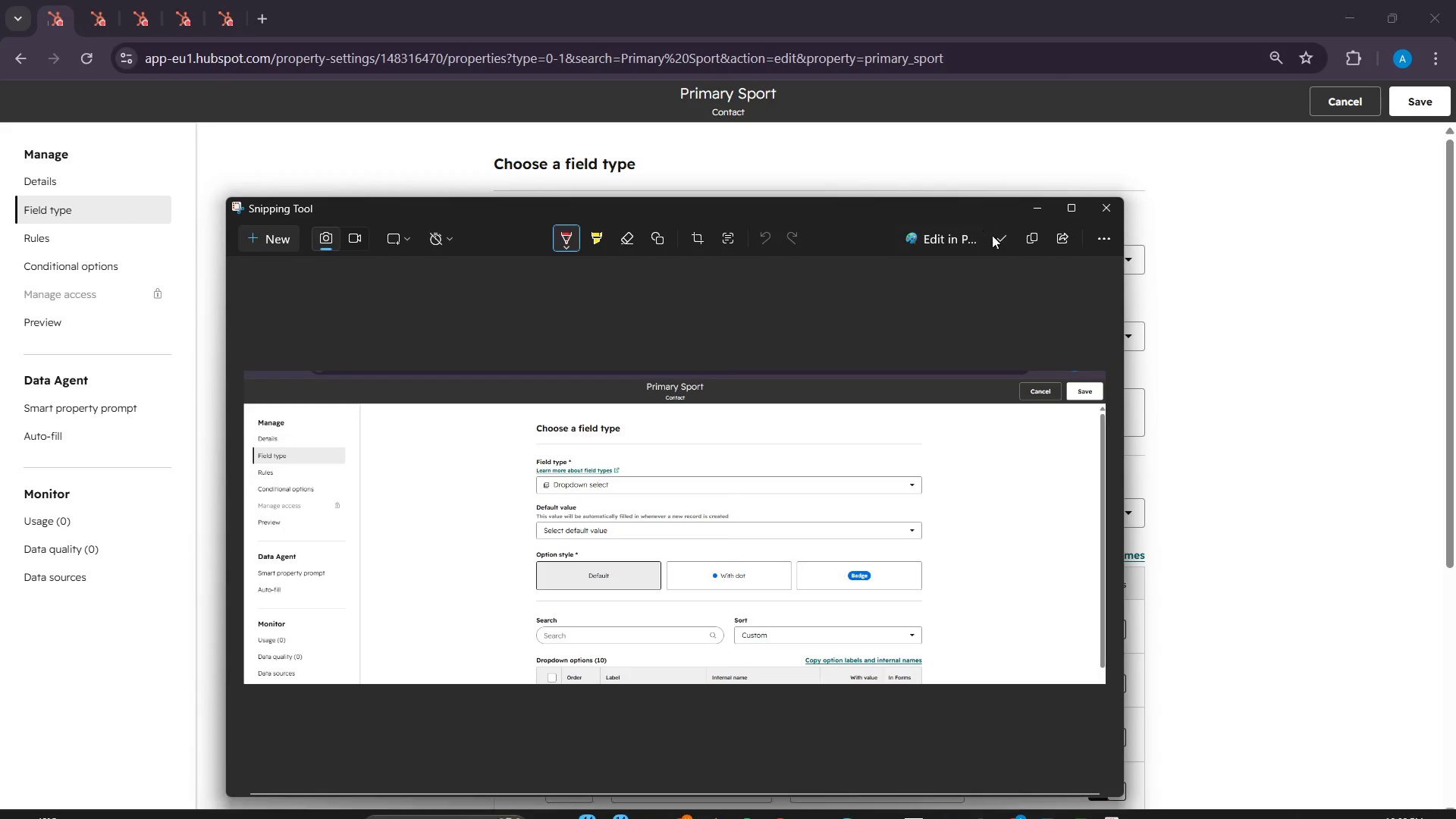 
left_click([1031, 244])
 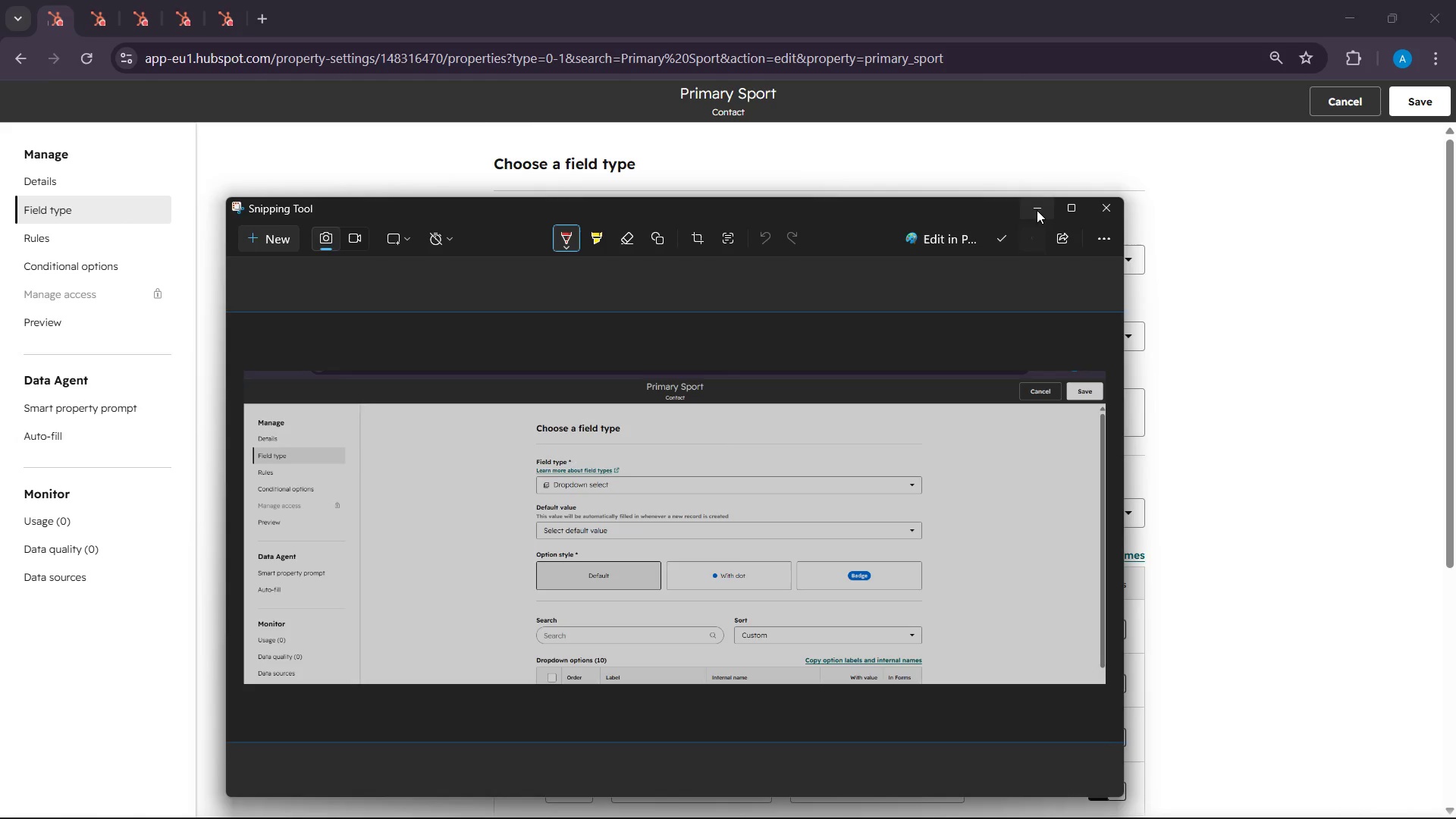 
left_click([1039, 207])
 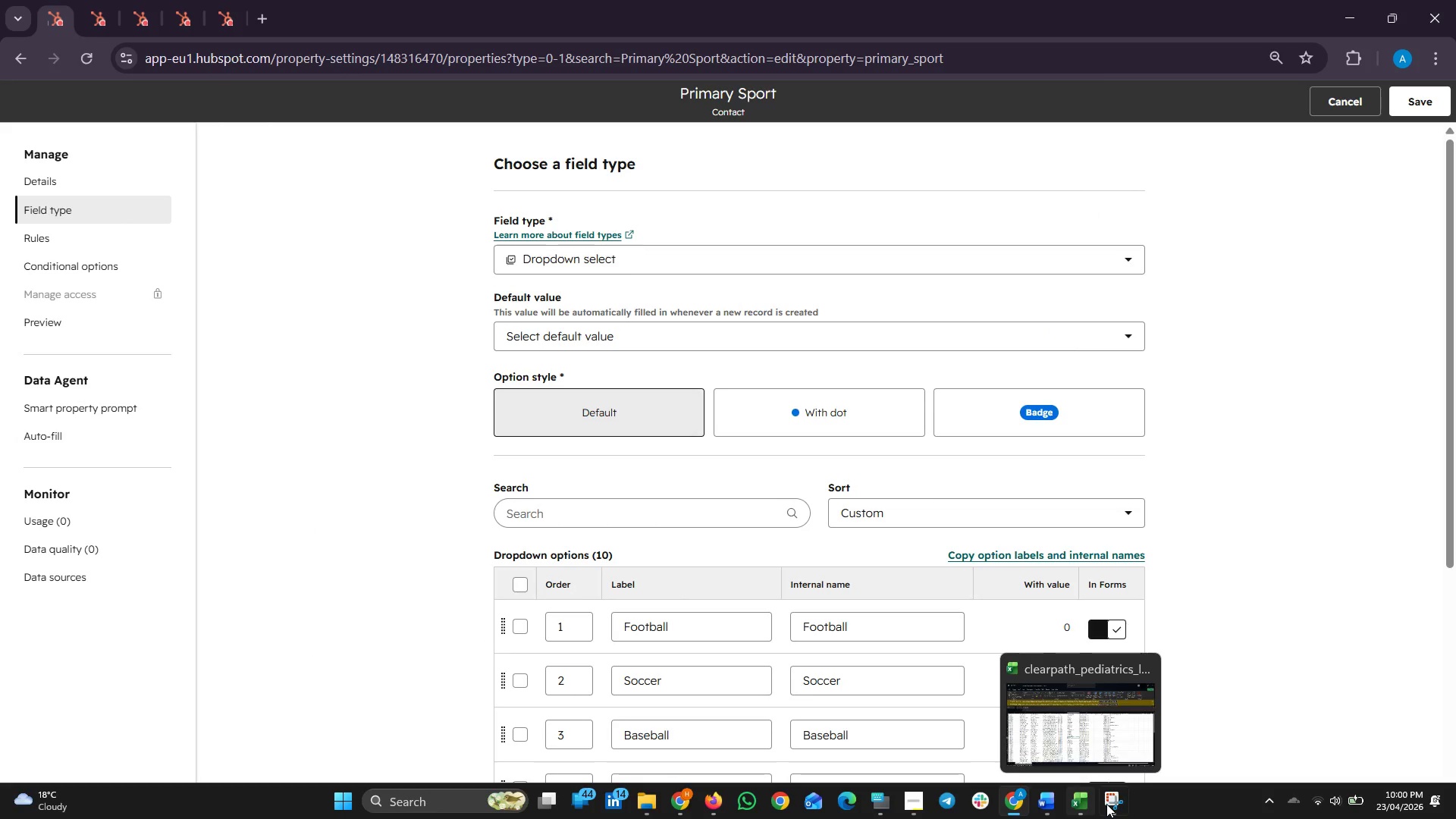 
left_click([1051, 804])
 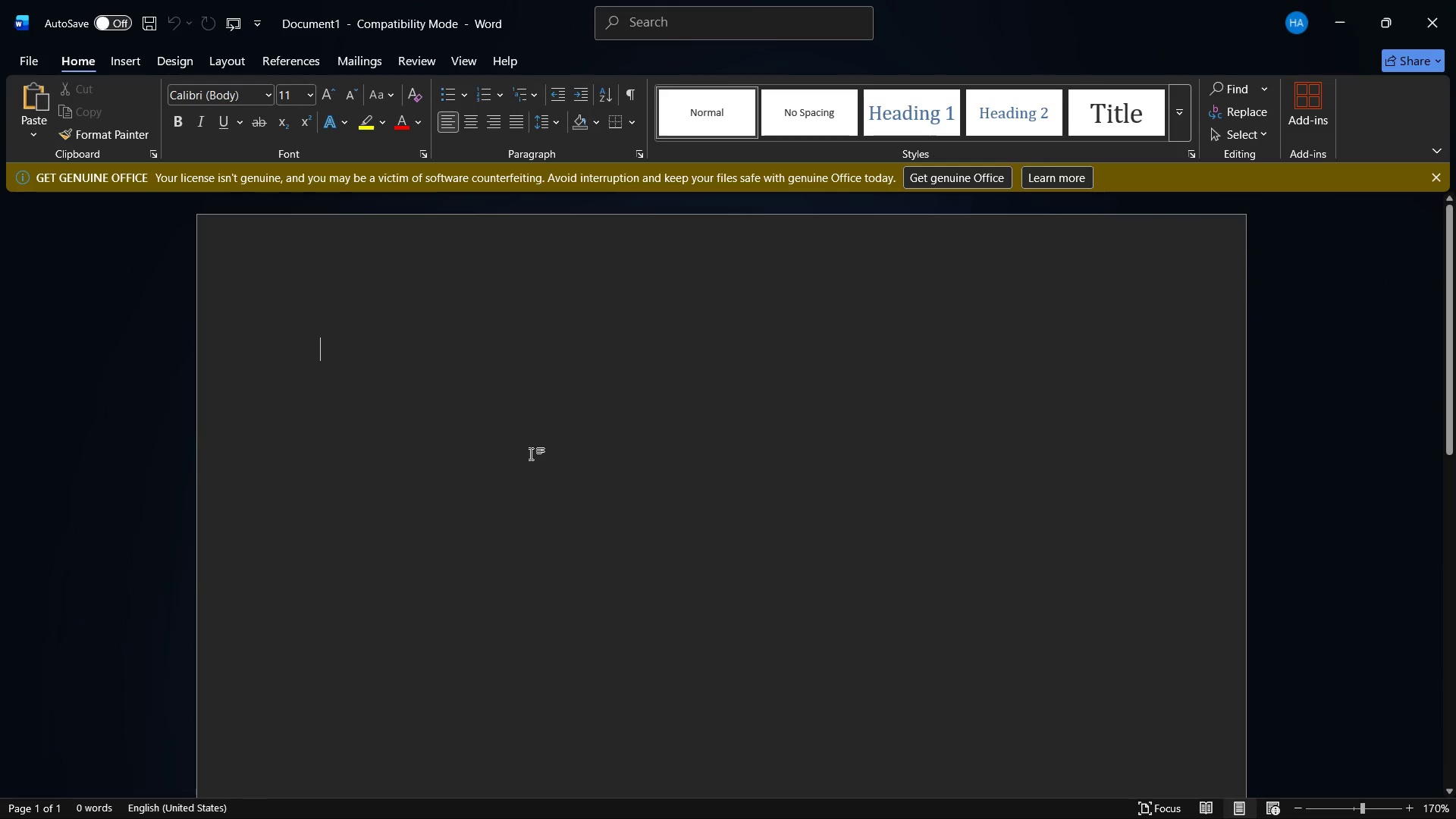 
key(Enter)
 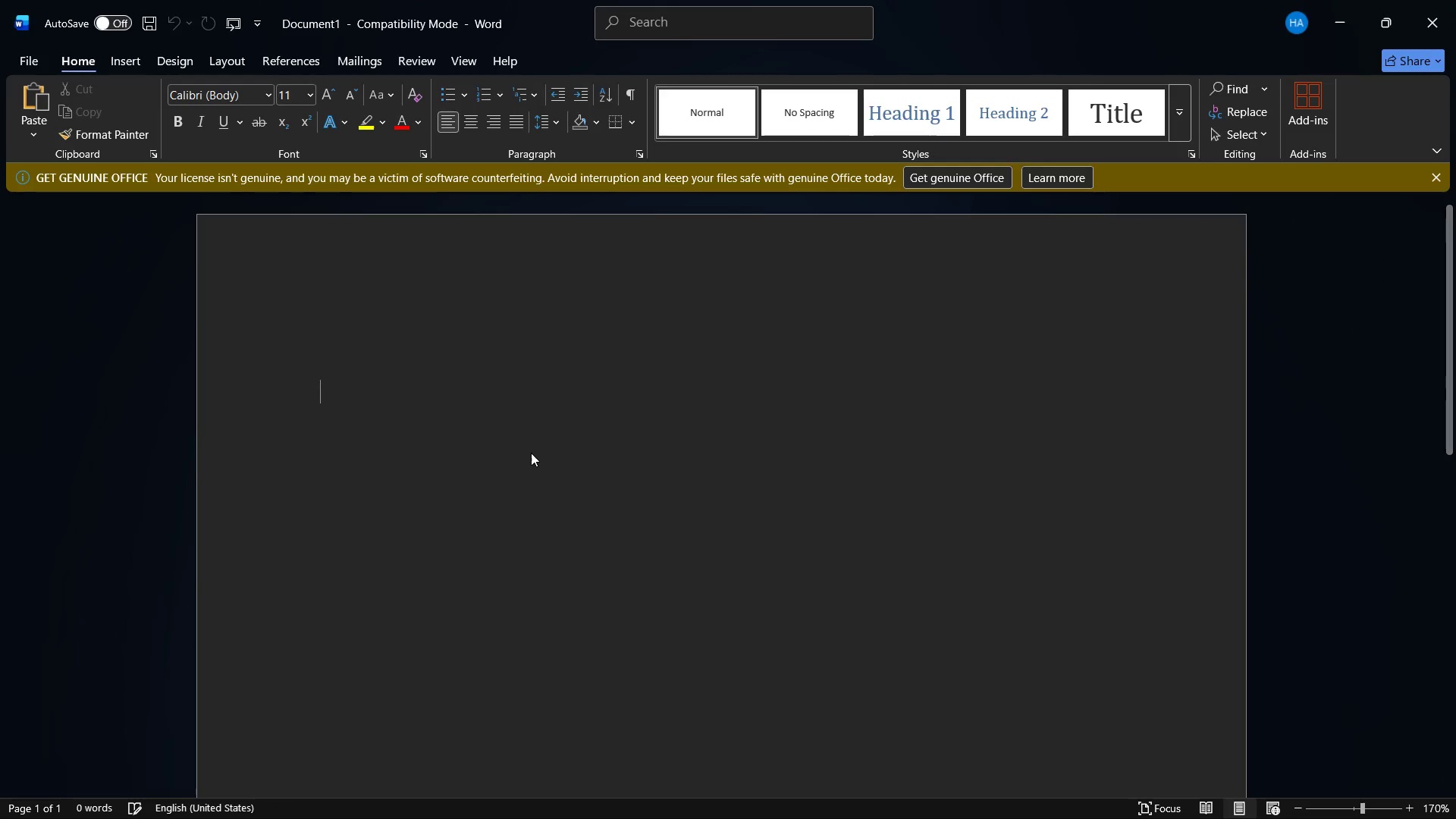 
key(Enter)
 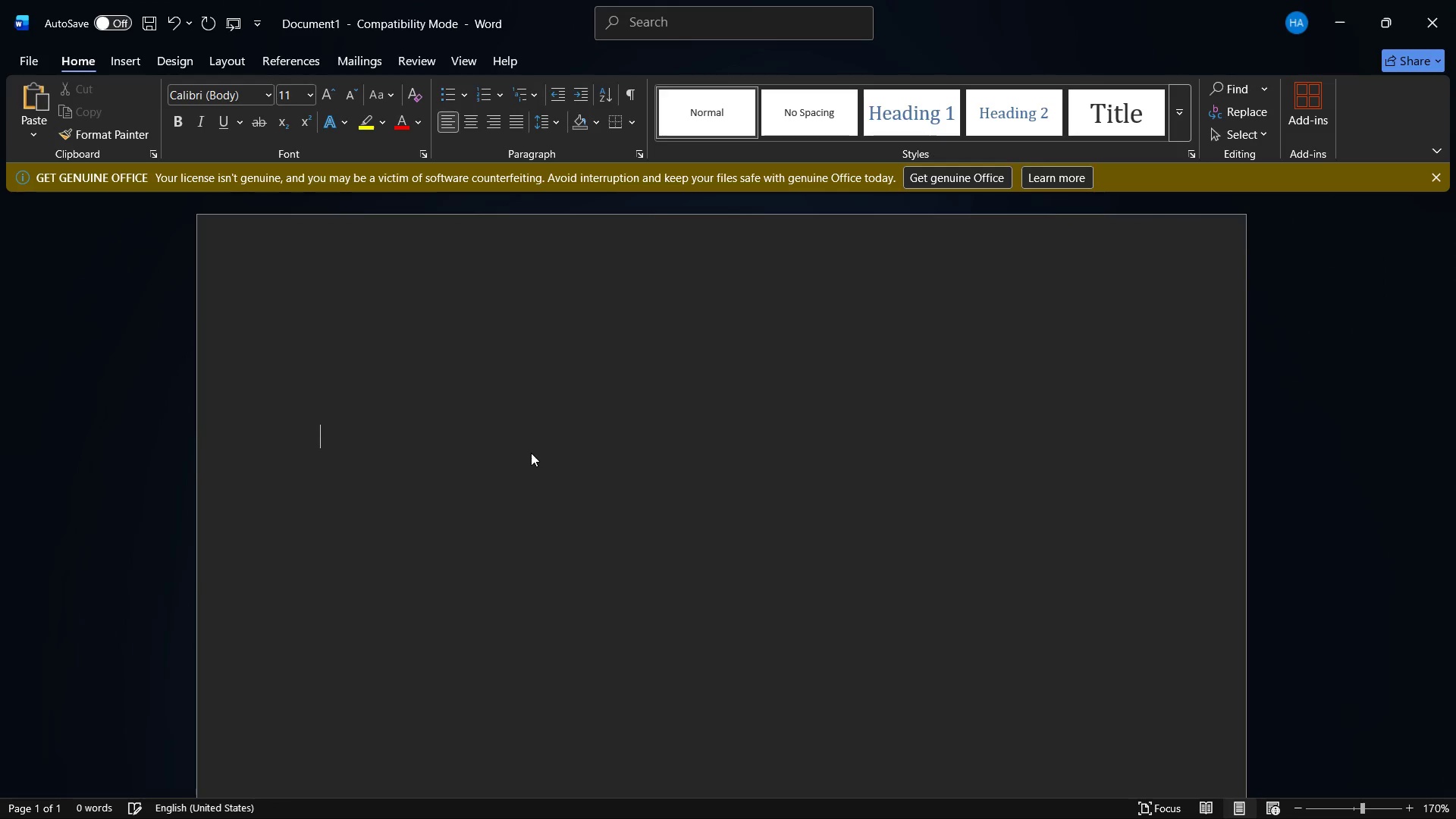 
key(Control+V)
 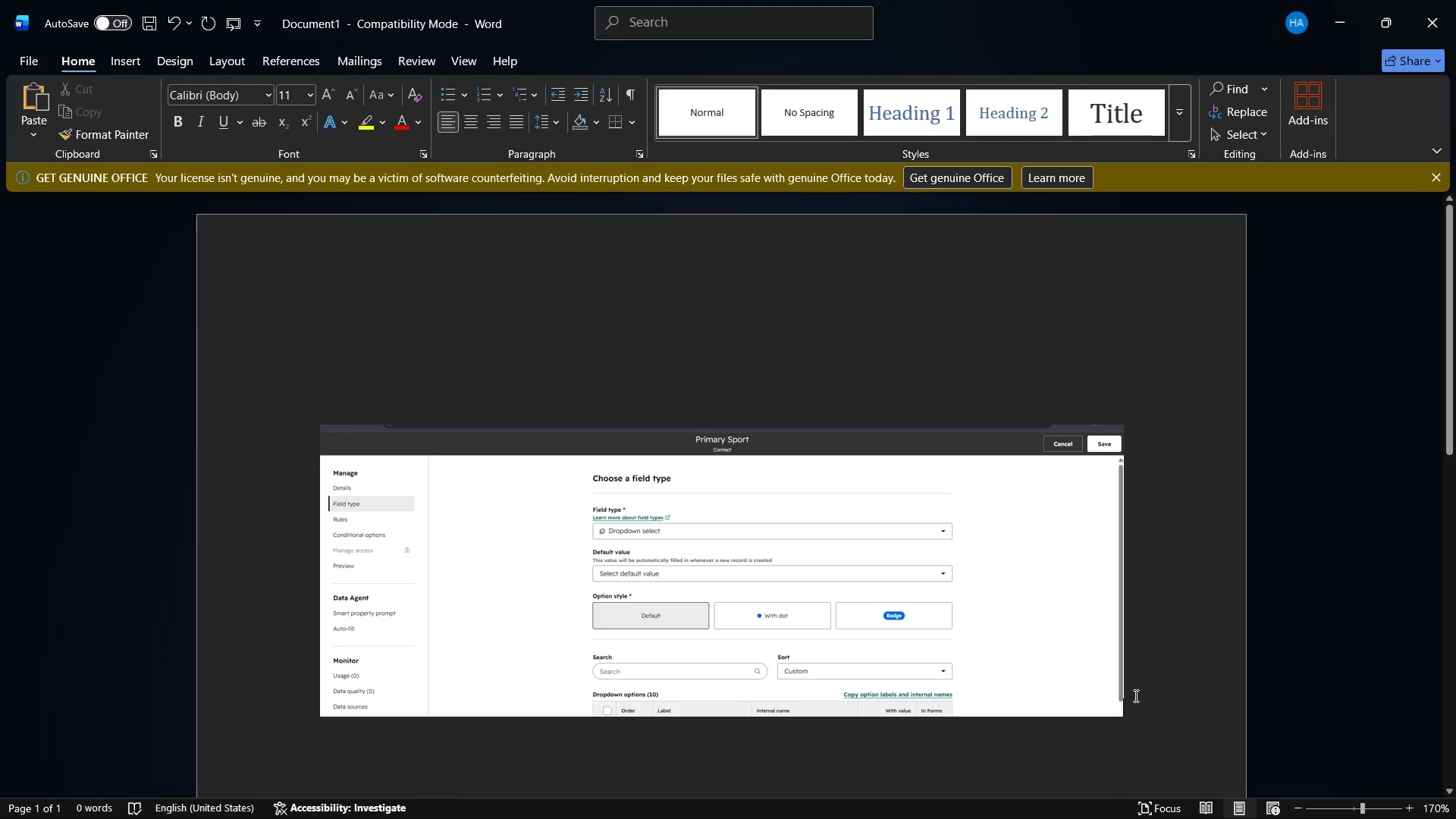 
key(Enter)
 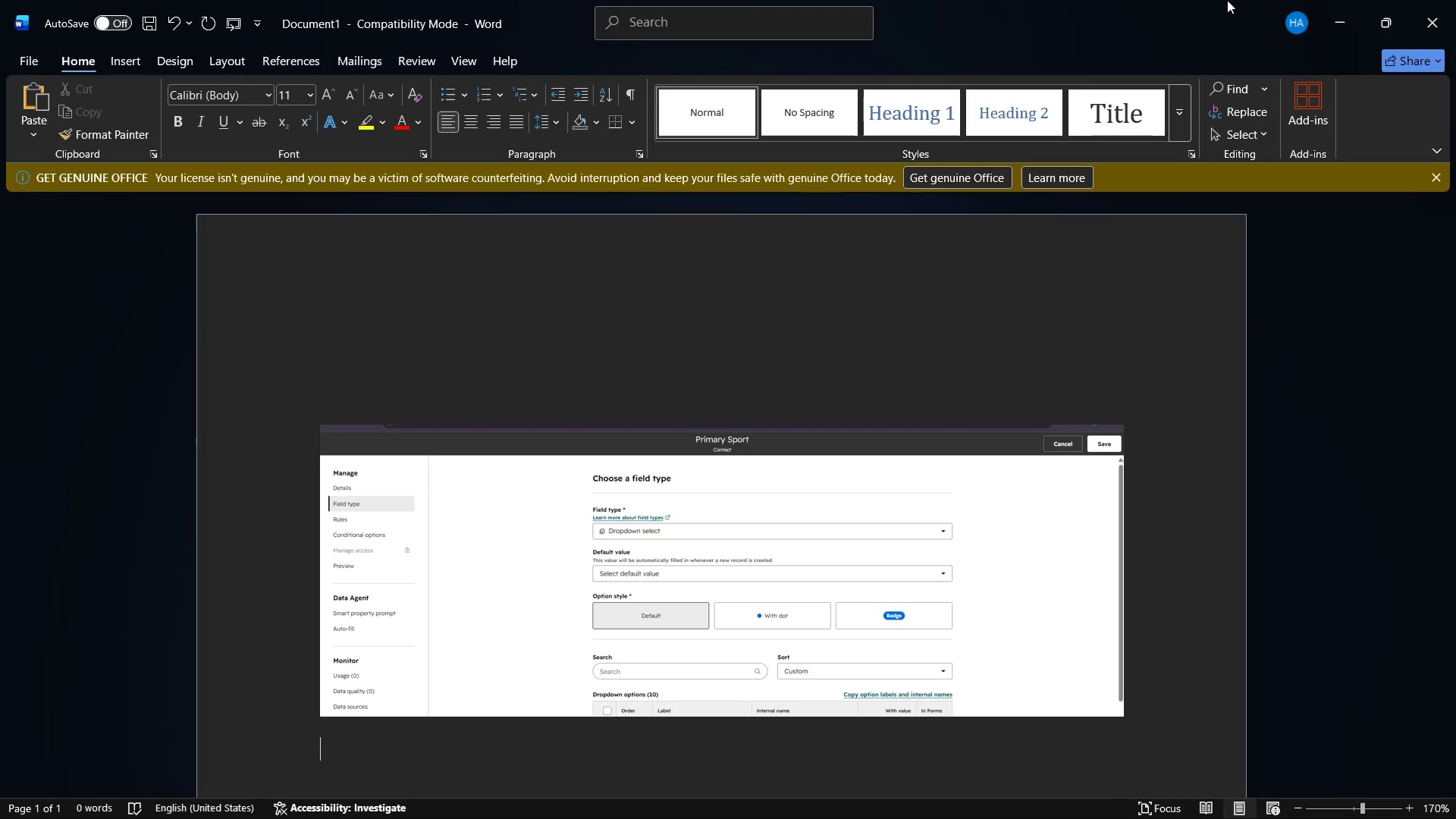 
left_click([1352, 0])
 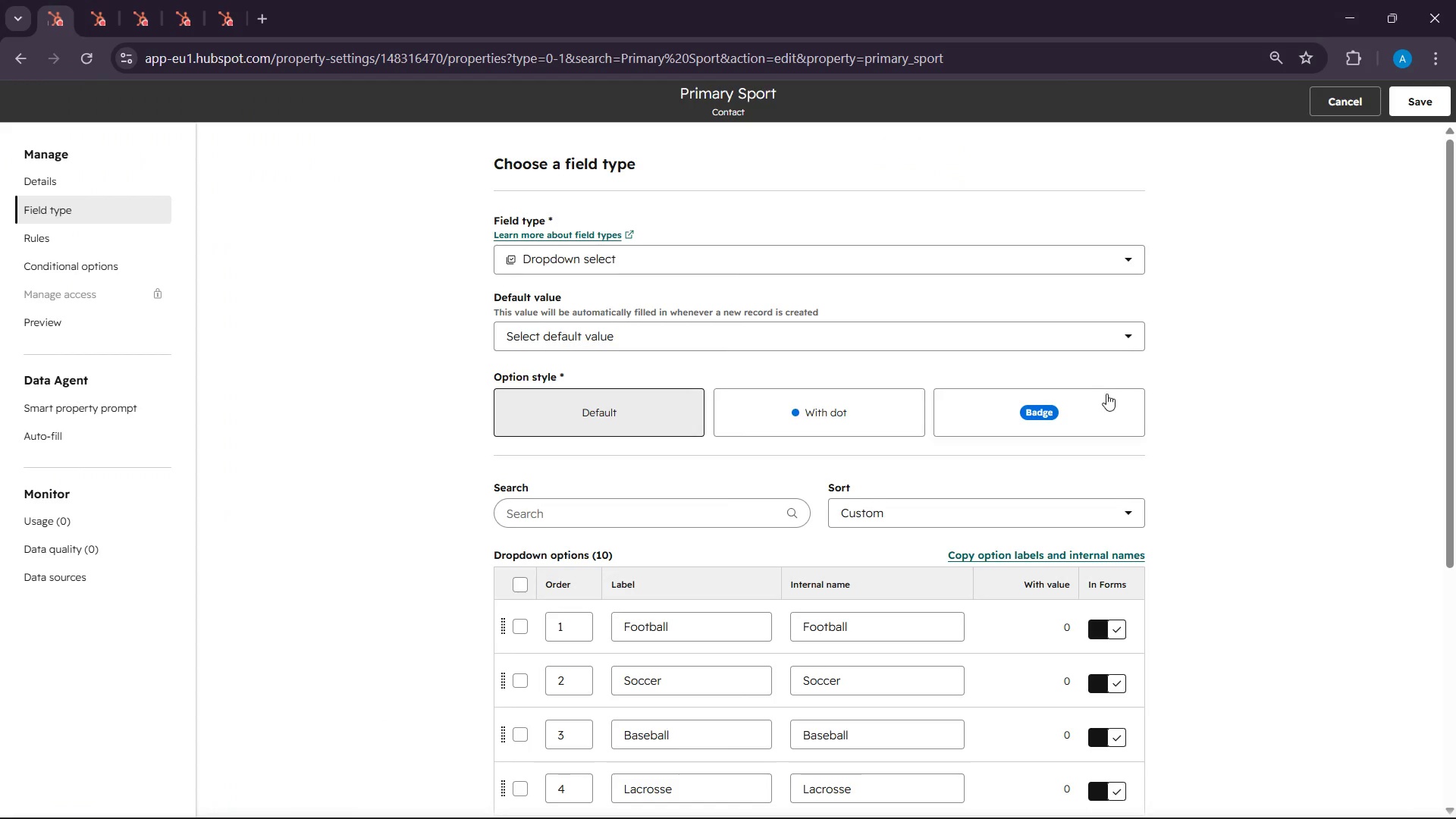 
scroll: coordinate [1121, 409], scroll_direction: down, amount: 6.0
 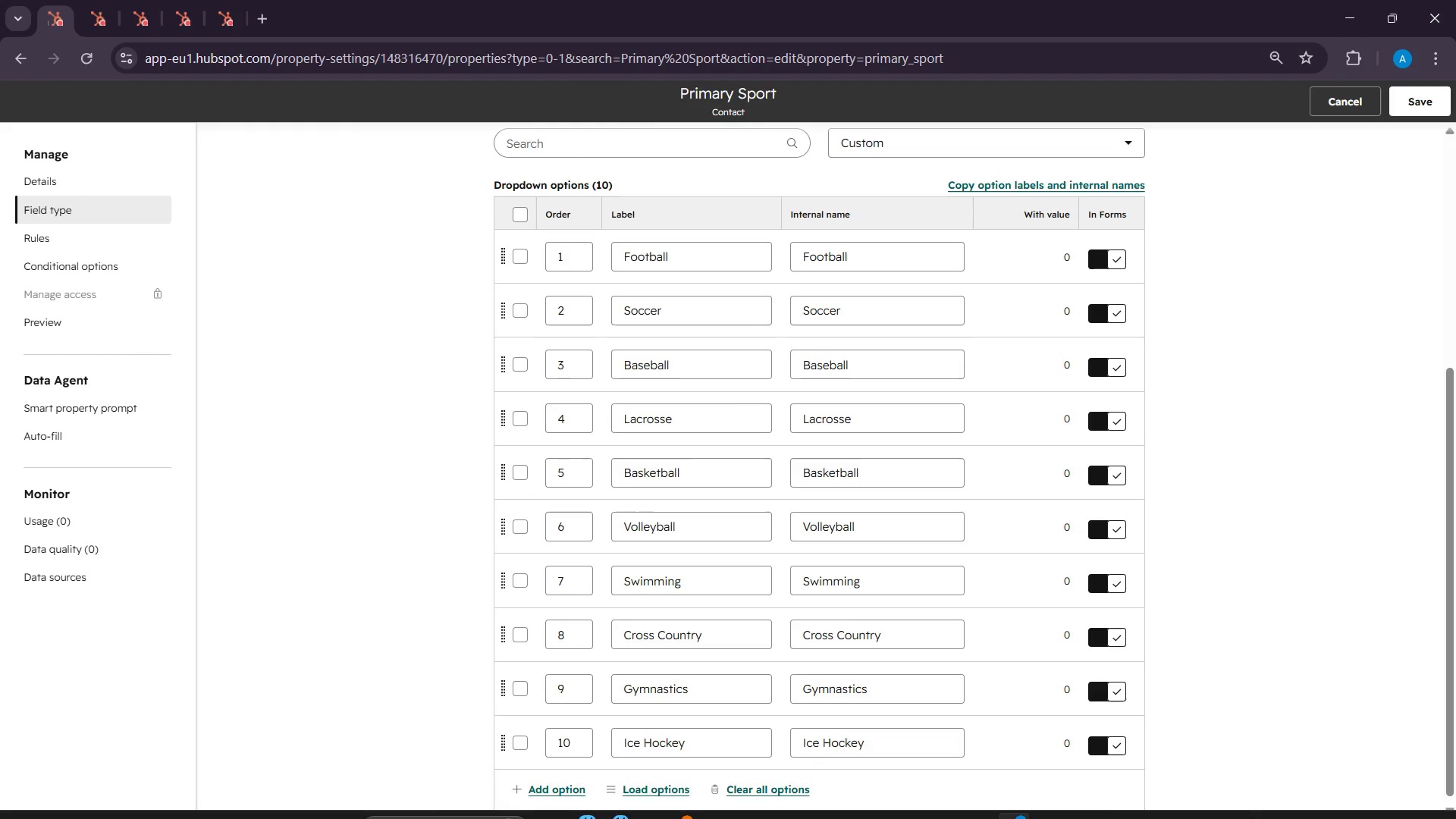 
left_click([1118, 798])
 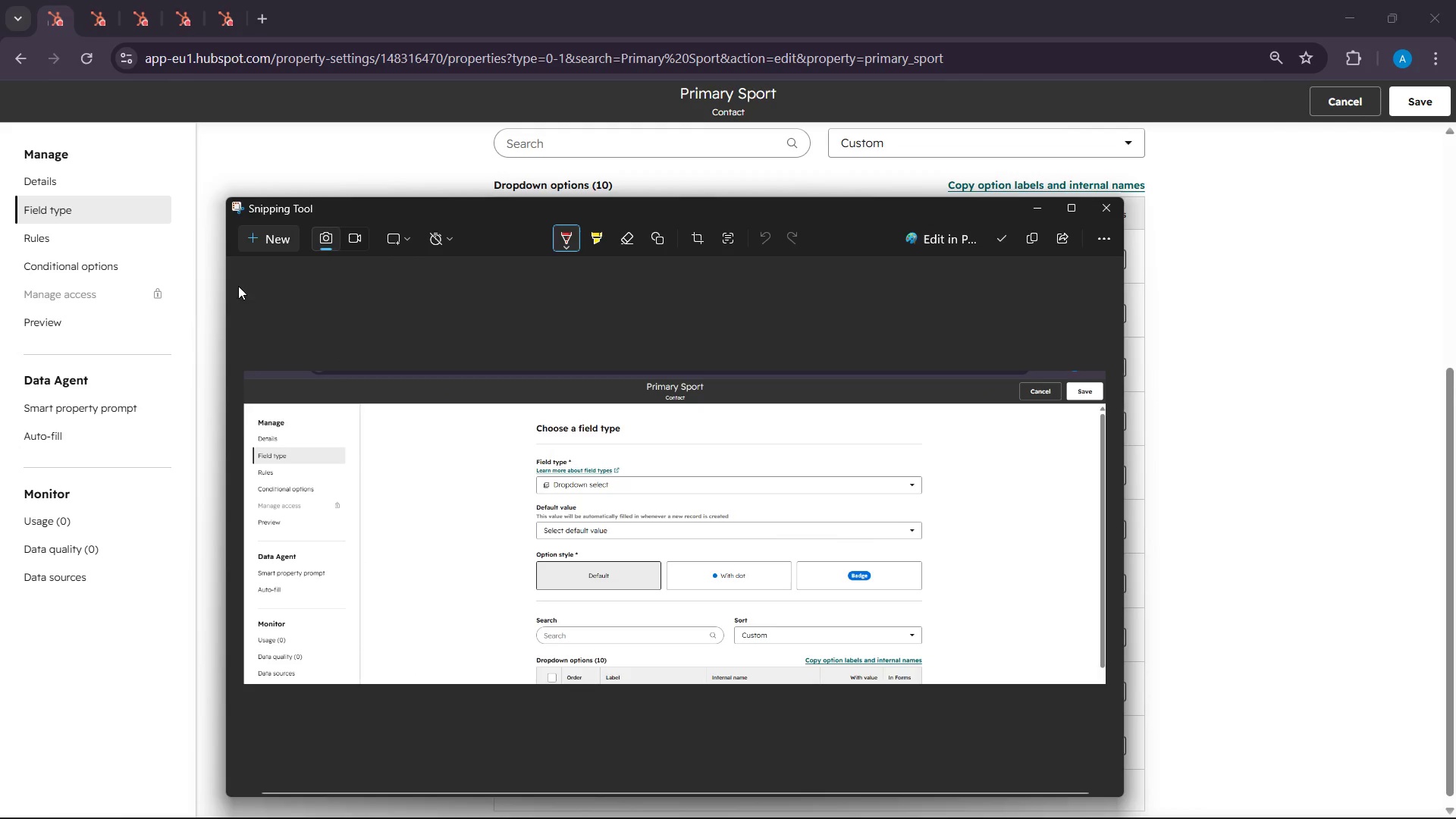 
left_click([246, 243])
 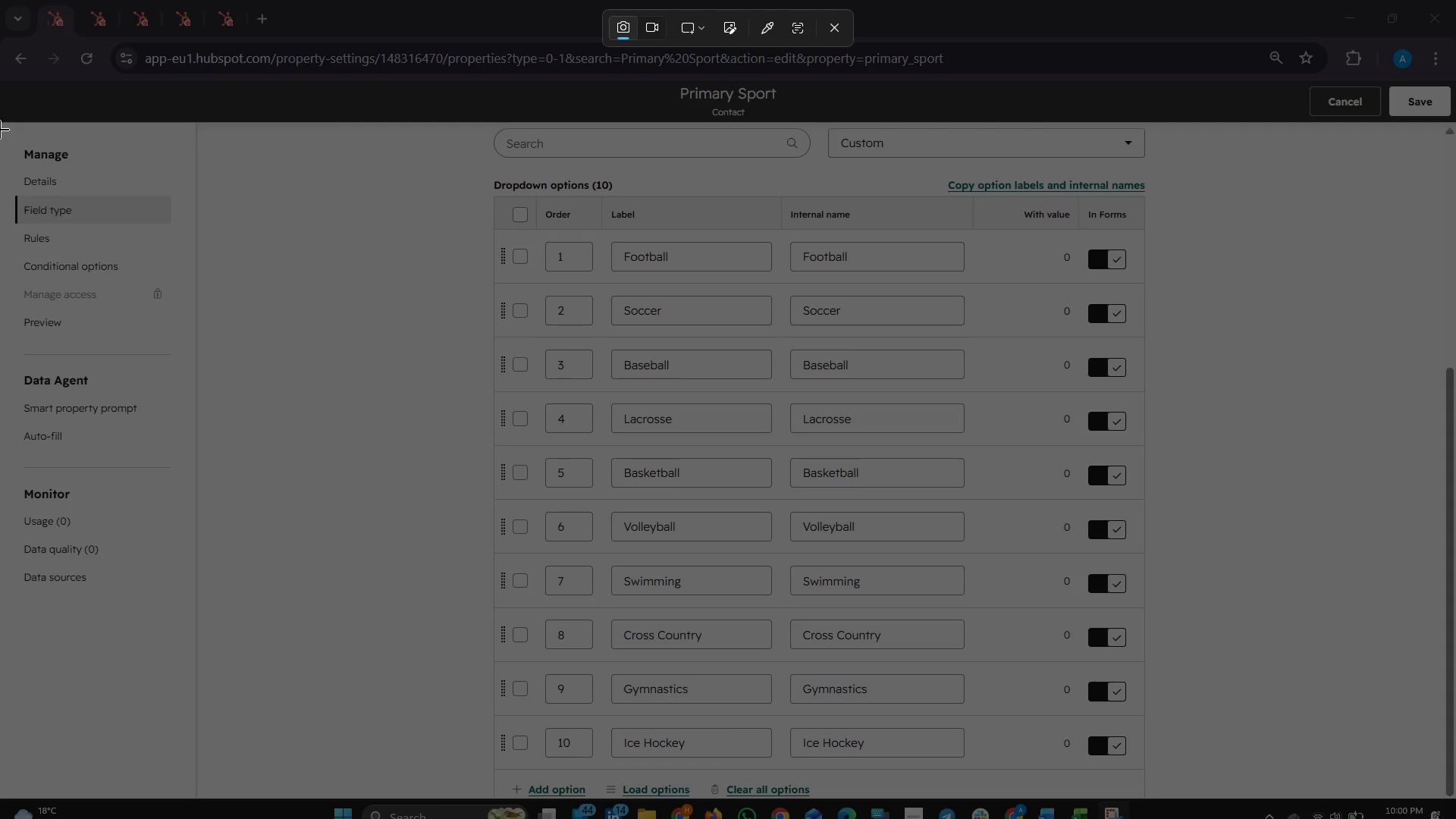 
left_click_drag(start_coordinate=[0, 76], to_coordinate=[1455, 773])
 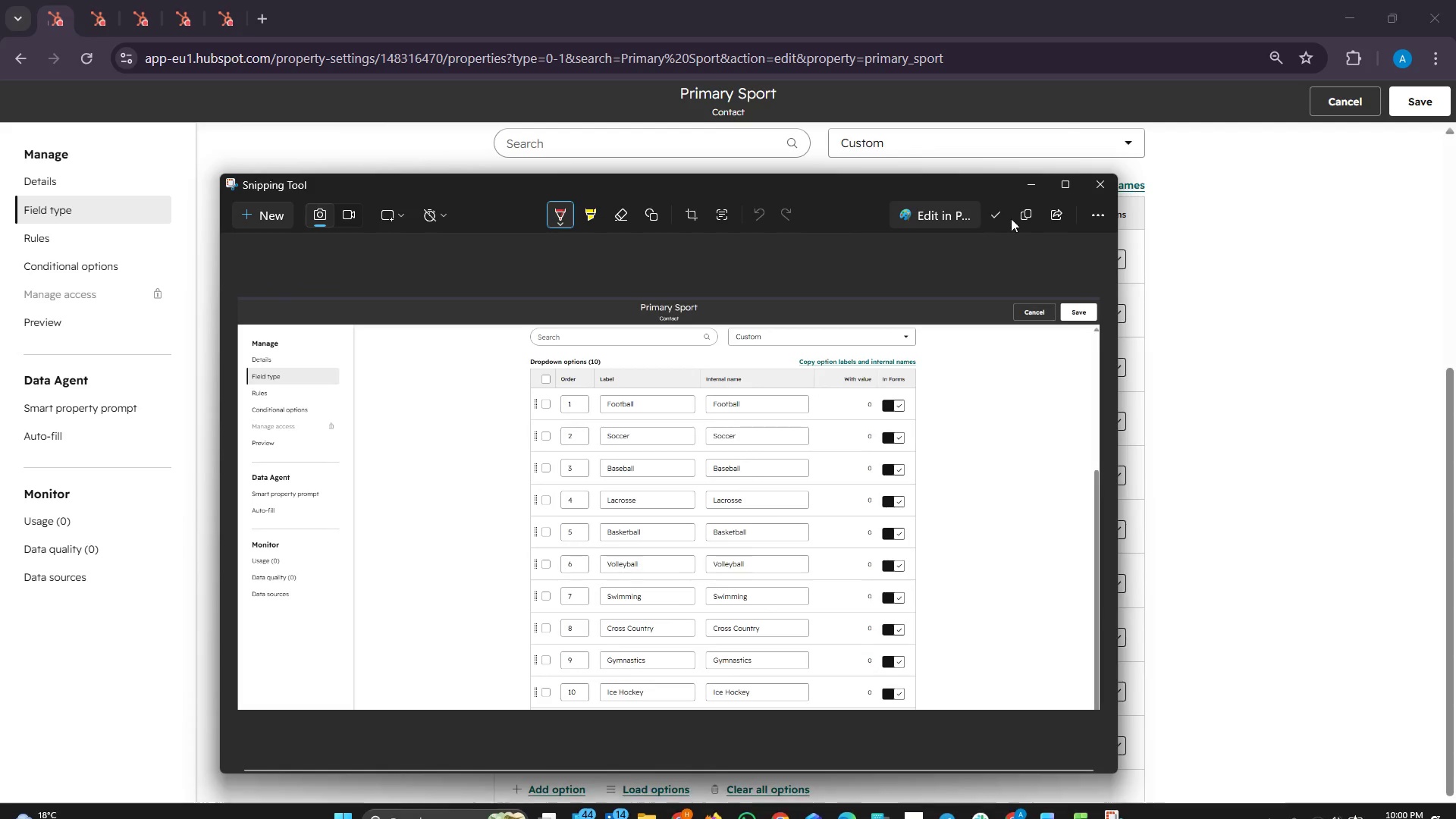 
left_click([1021, 212])
 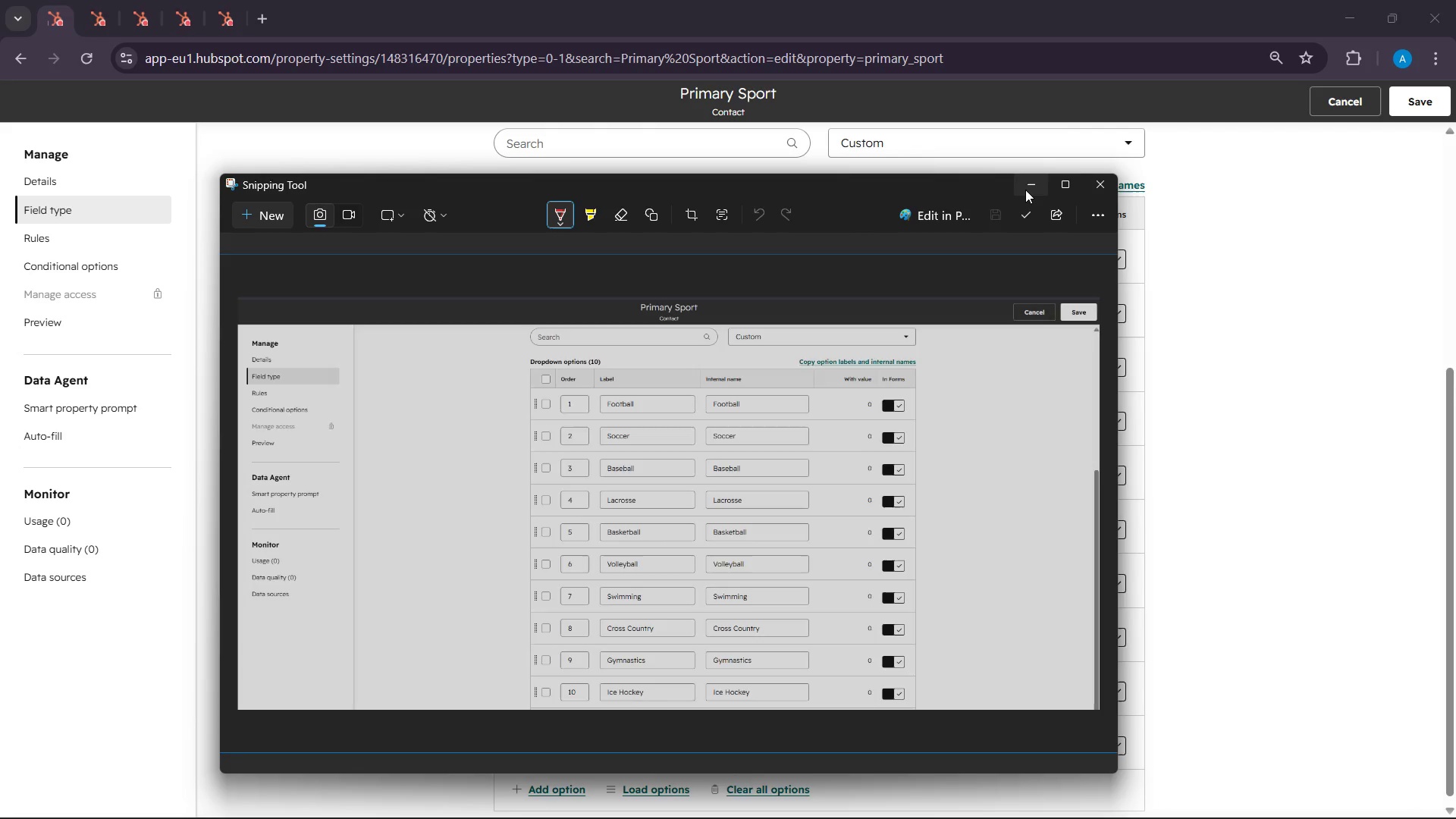 
left_click([1025, 184])
 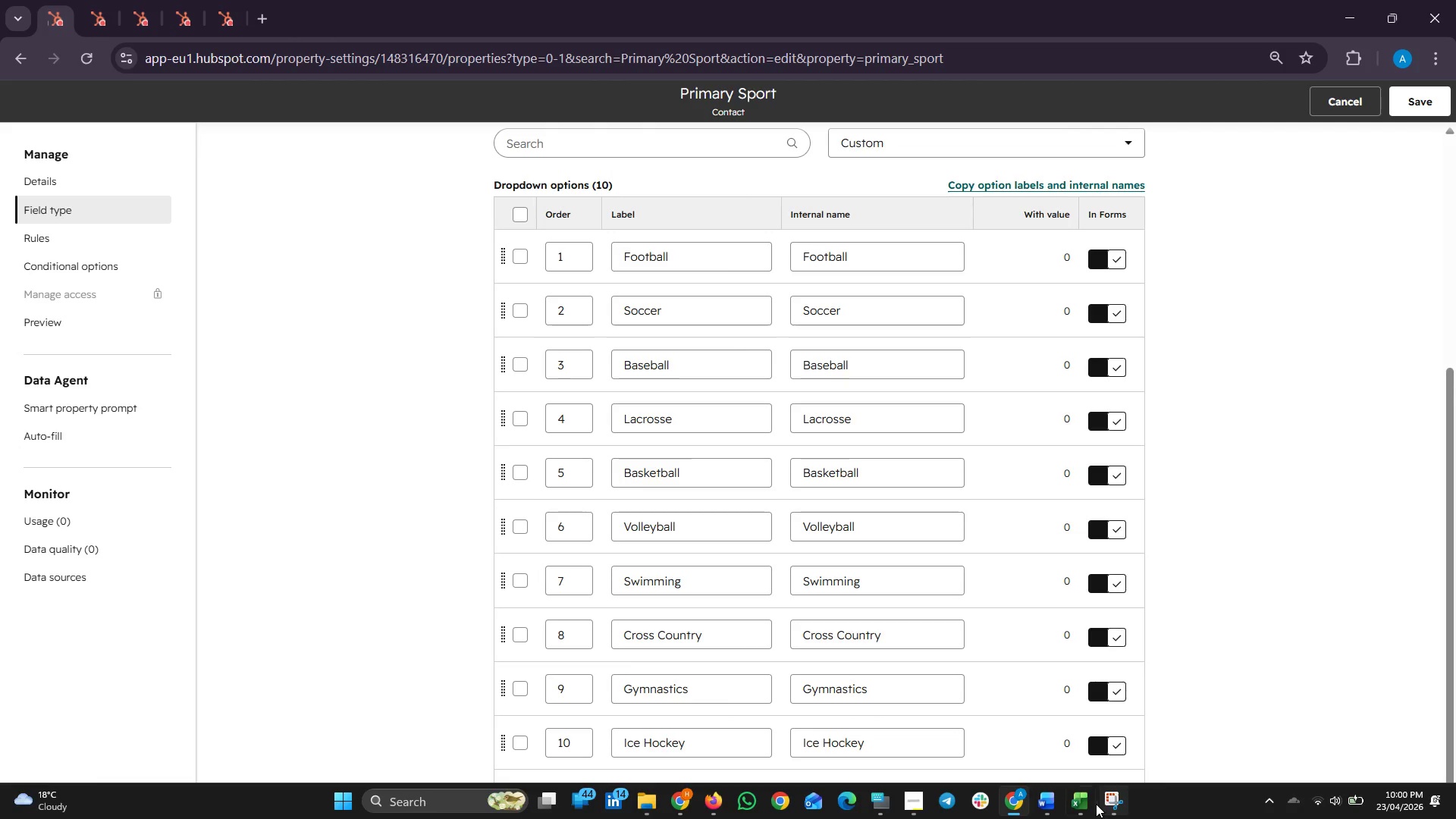 
left_click([1043, 800])
 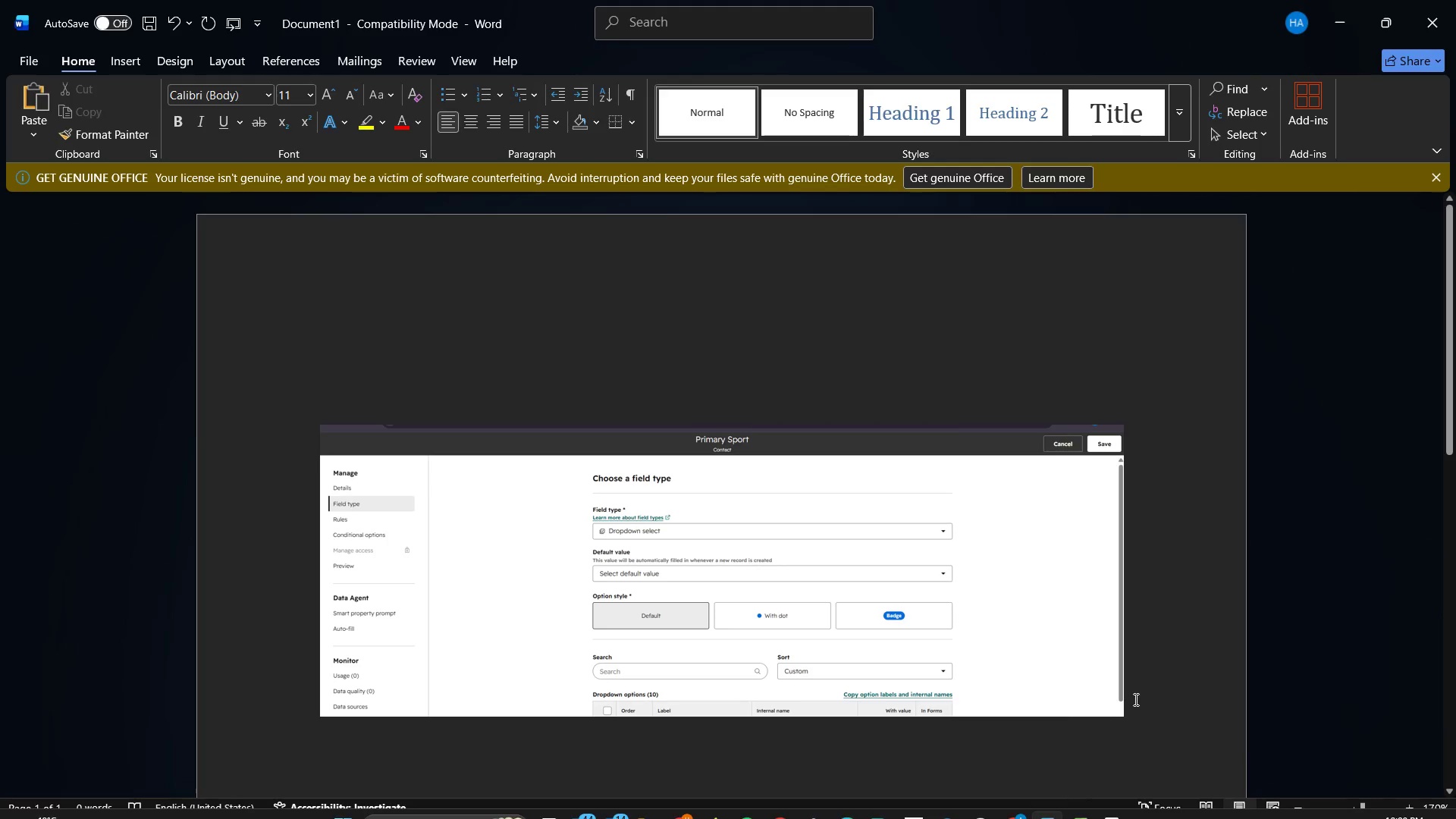 
key(Control+V)
 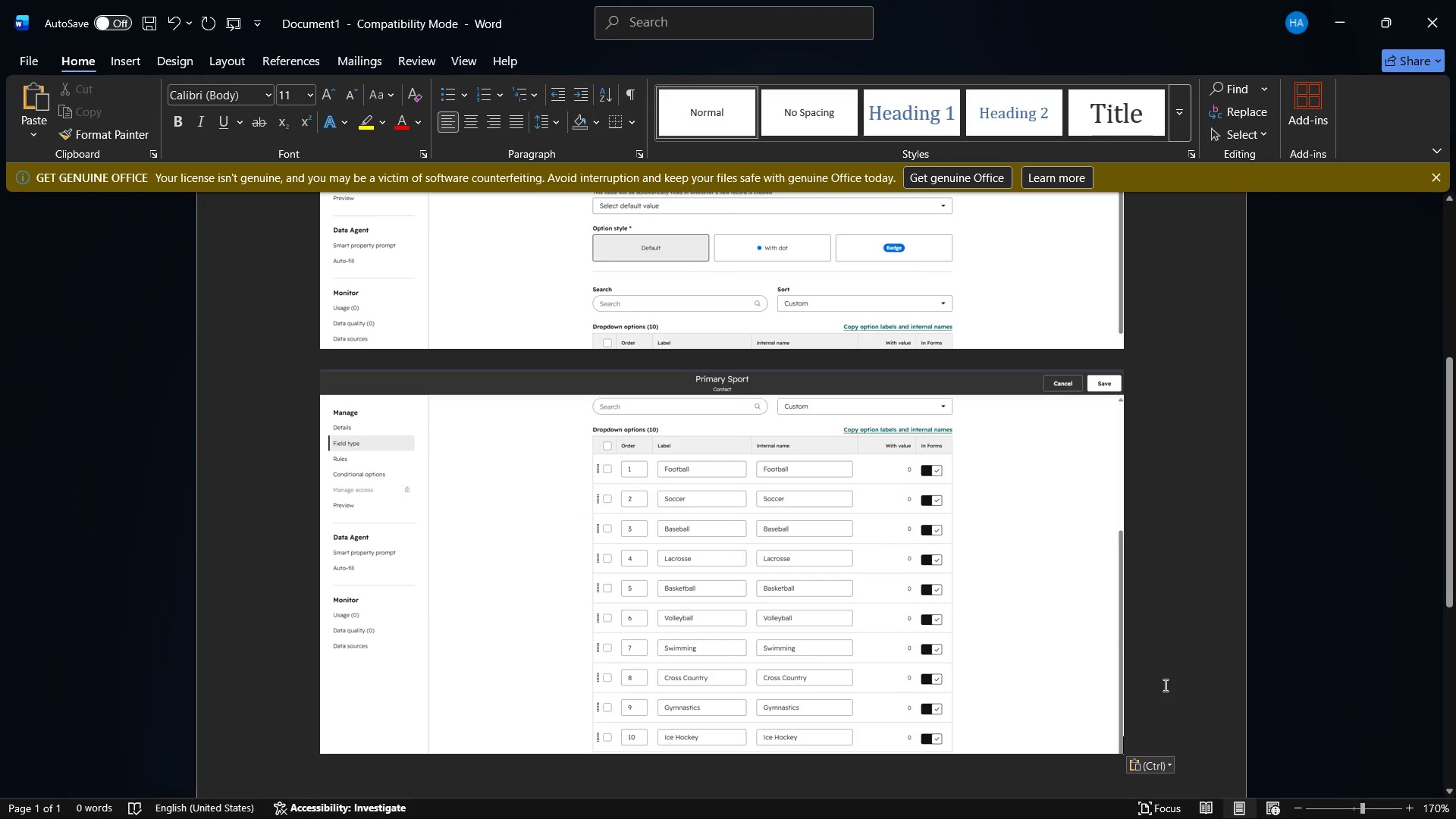 
scroll: coordinate [1164, 685], scroll_direction: up, amount: 3.0
 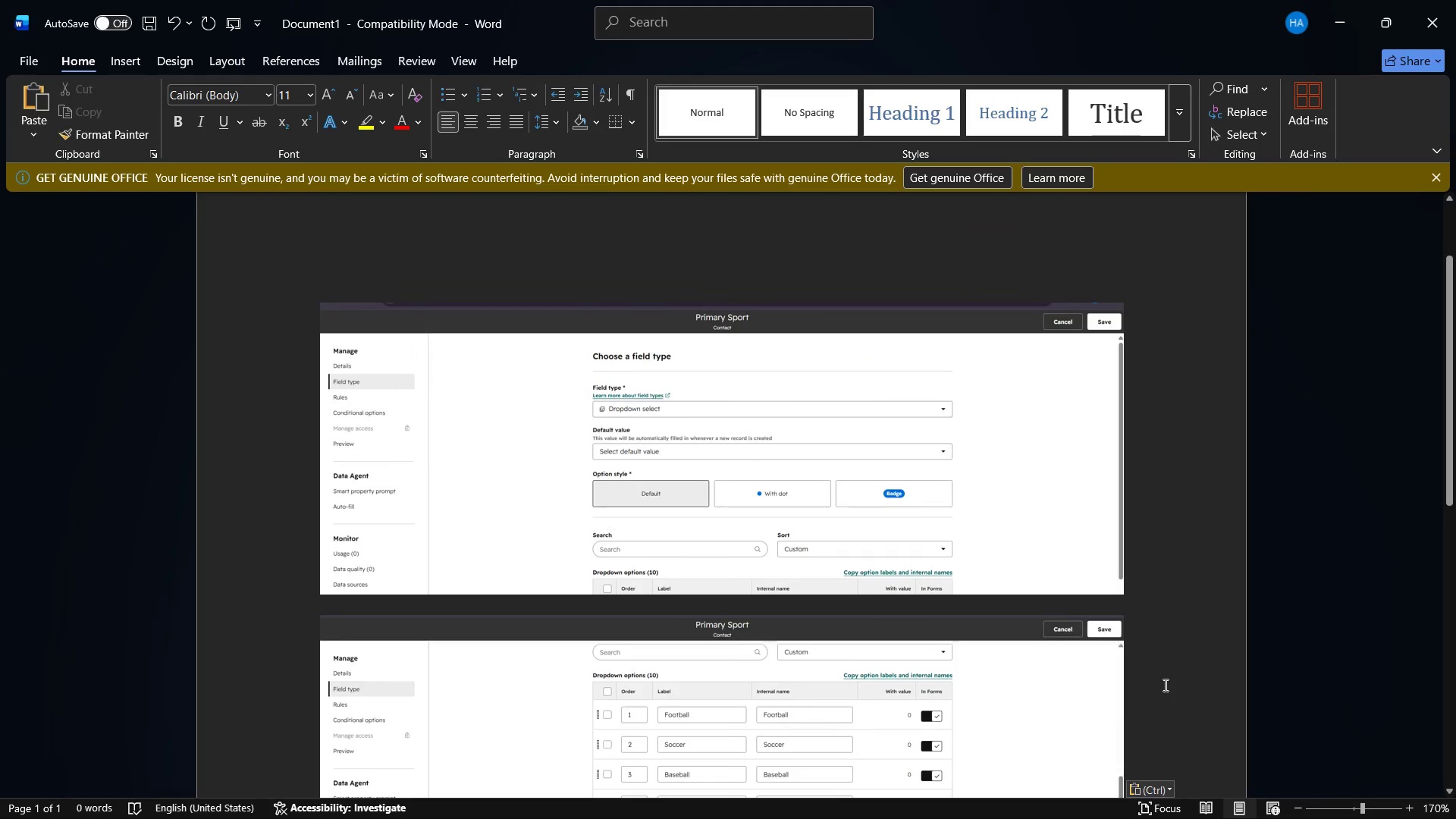 
scroll: coordinate [1161, 683], scroll_direction: down, amount: 8.0
 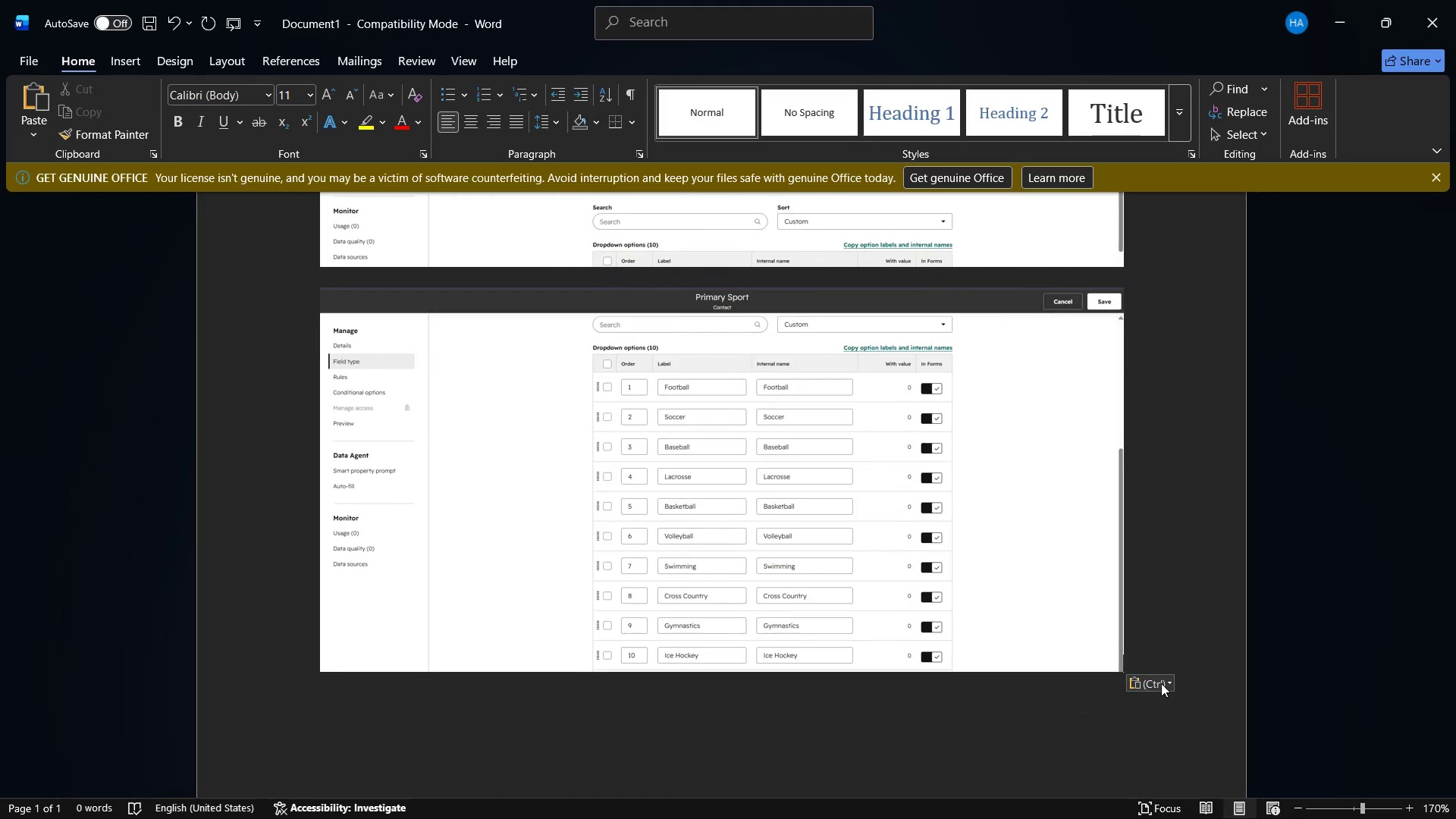 
scroll: coordinate [1161, 683], scroll_direction: up, amount: 12.0
 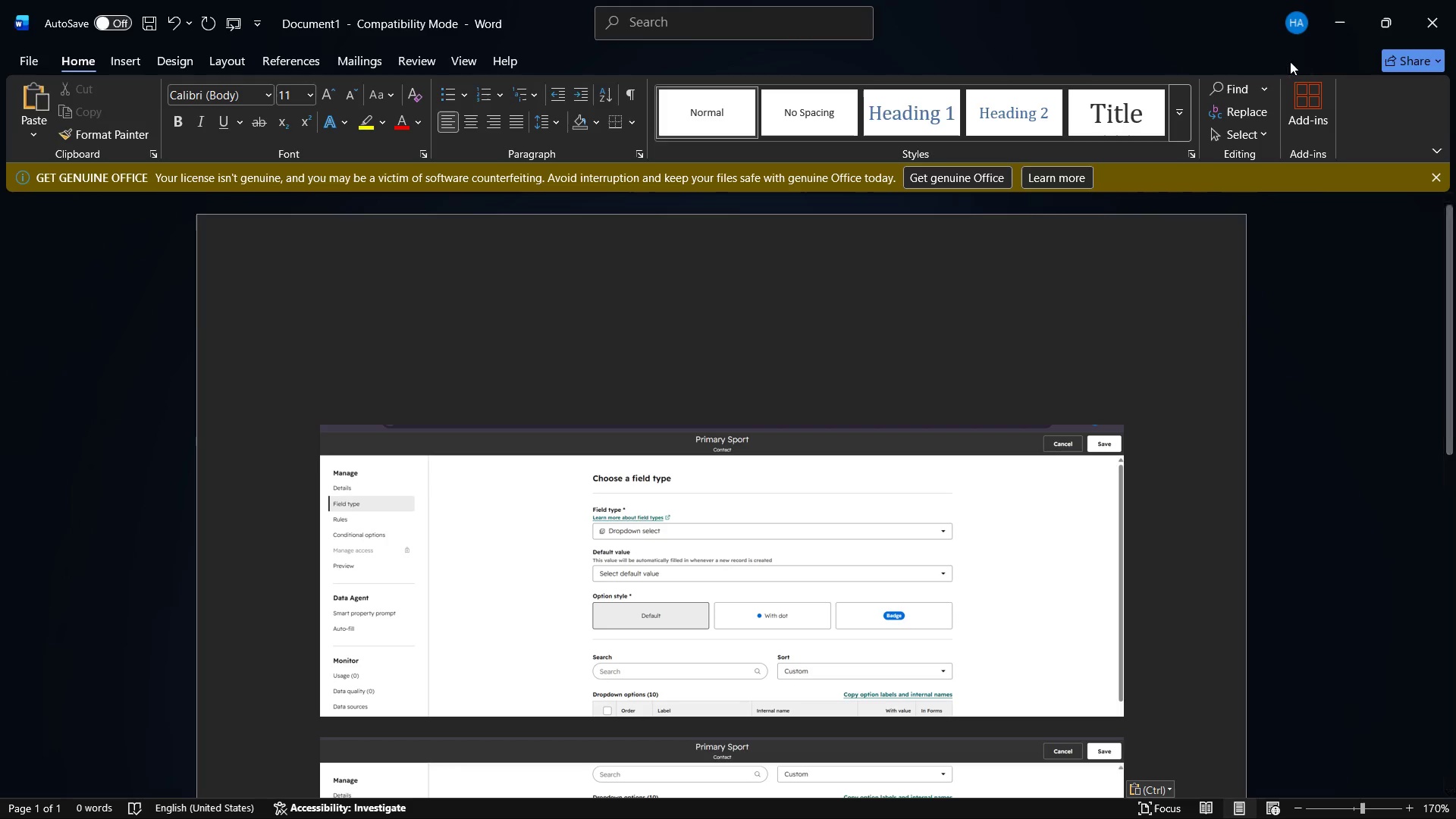 
left_click([1341, 0])
 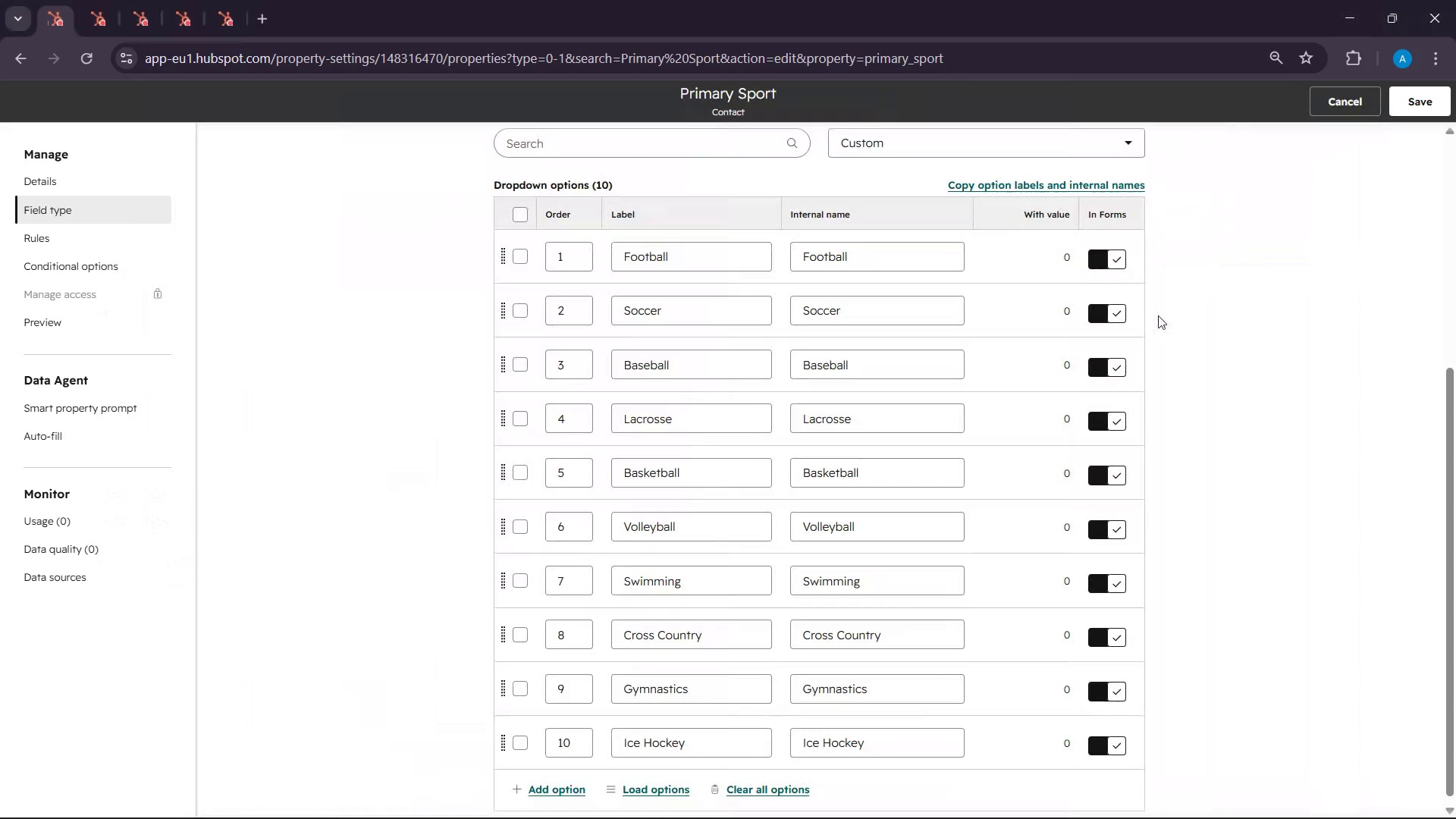 
scroll: coordinate [1156, 331], scroll_direction: down, amount: 2.0
 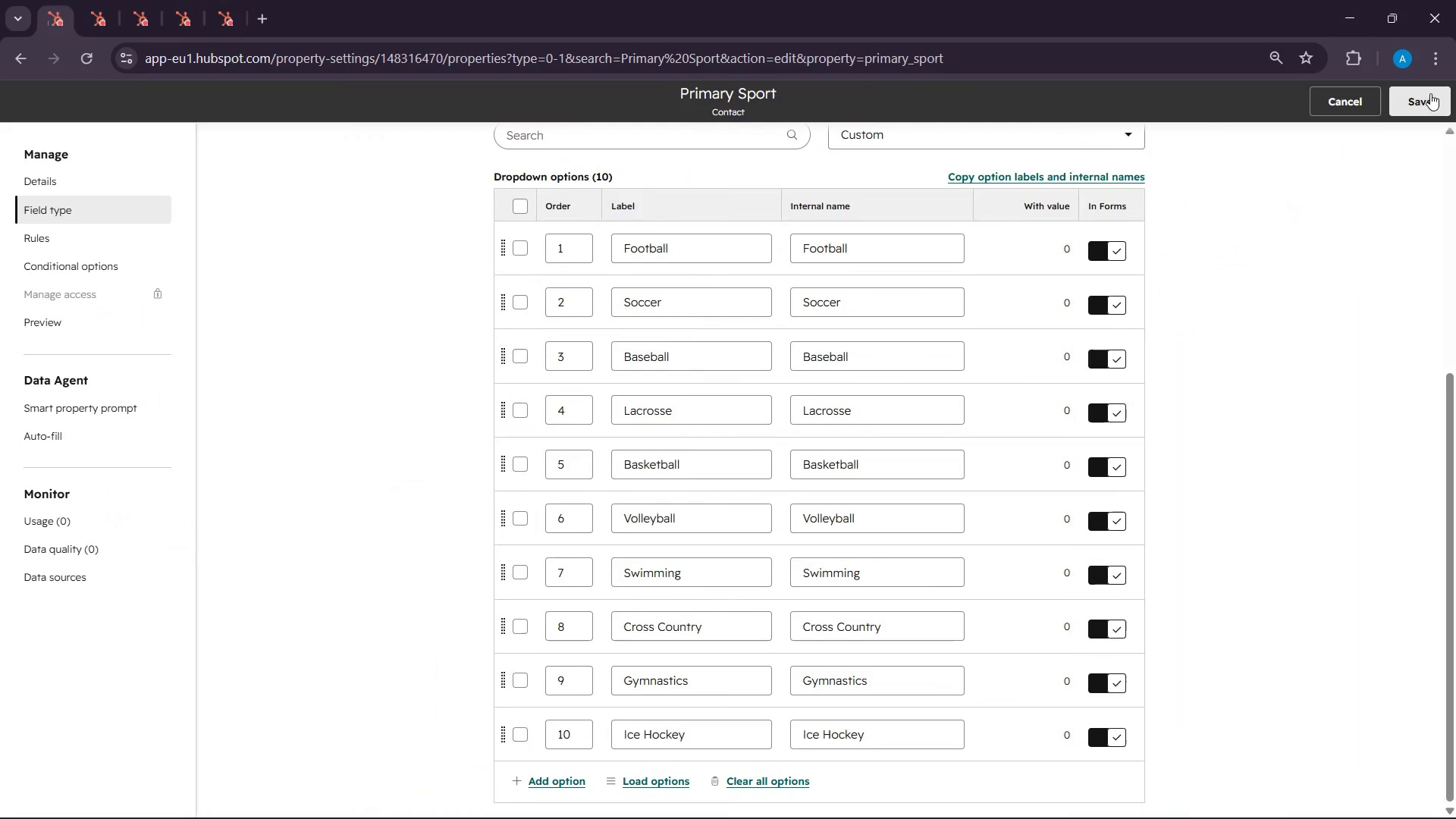 
left_click([1430, 93])
 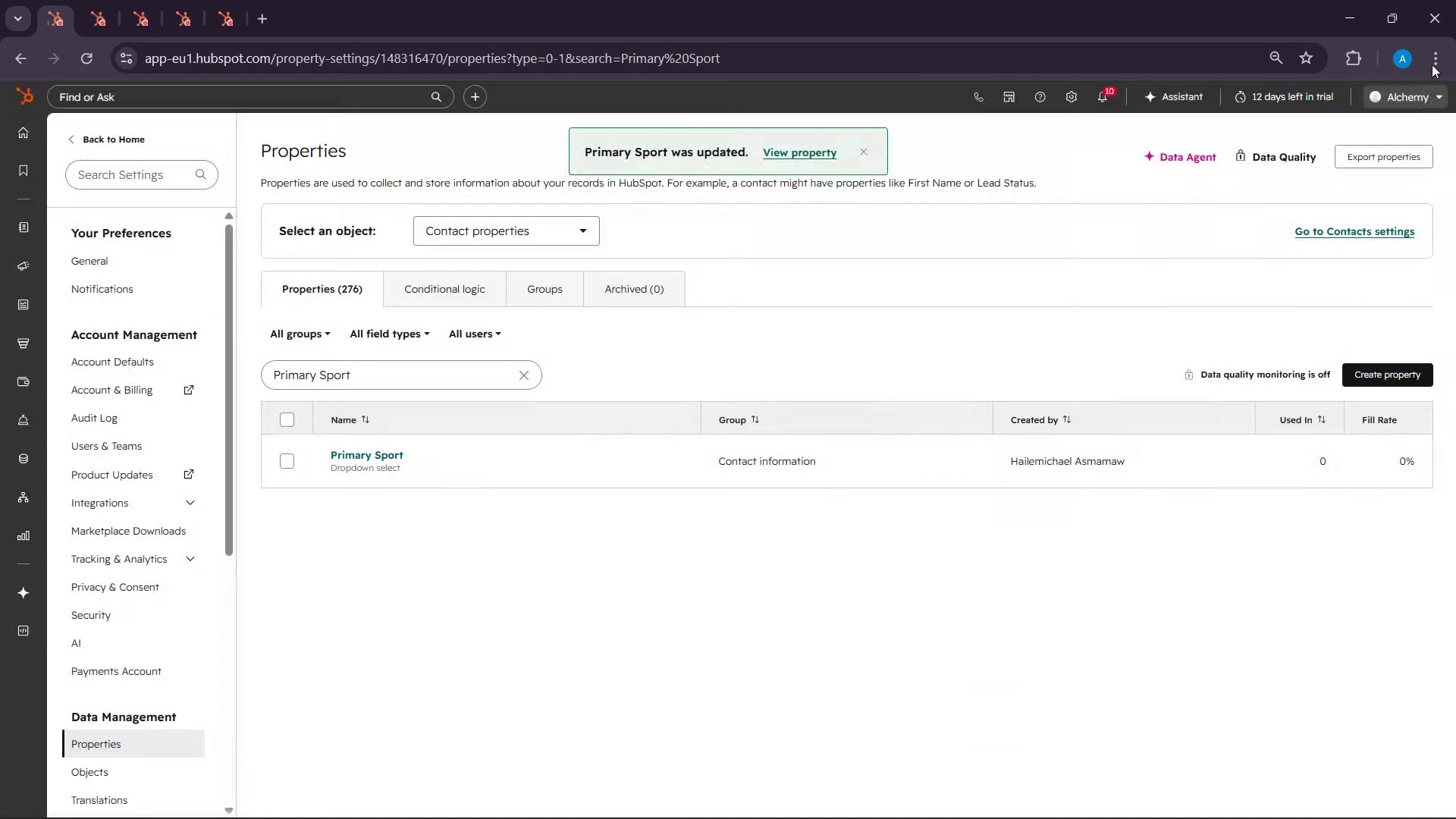 
wait(6.81)
 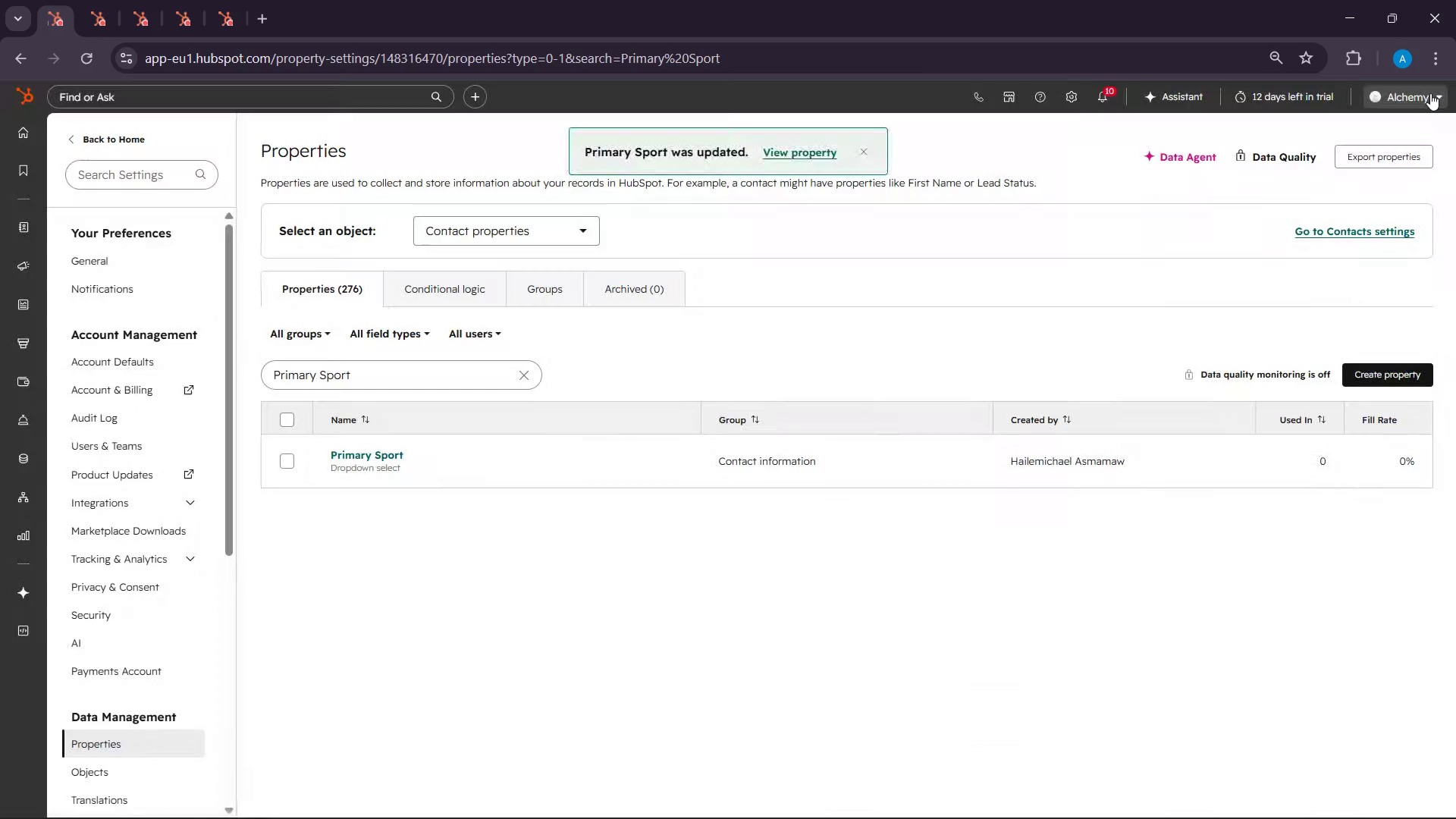 
left_click([1396, 376])
 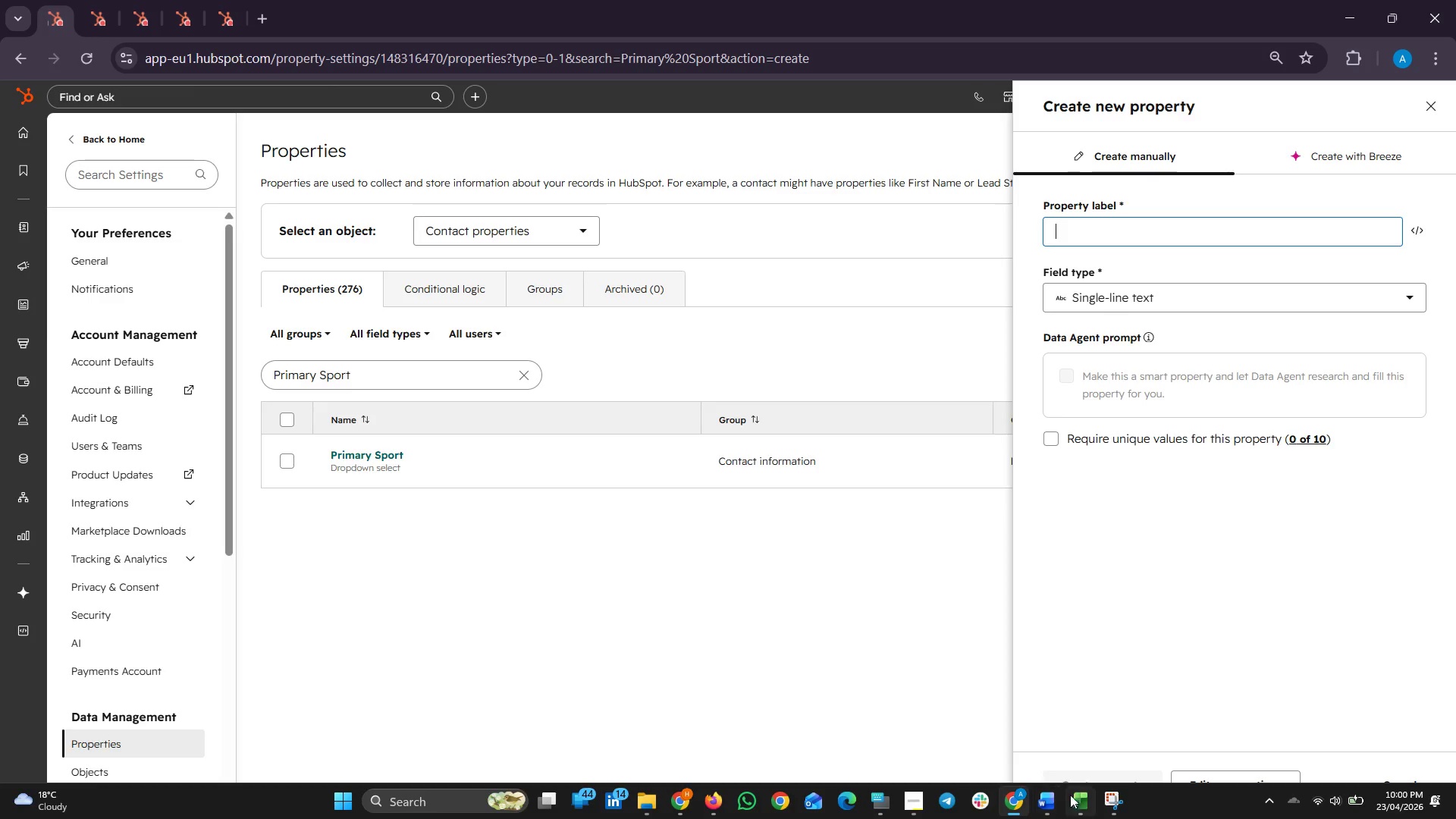 
left_click([1055, 802])
 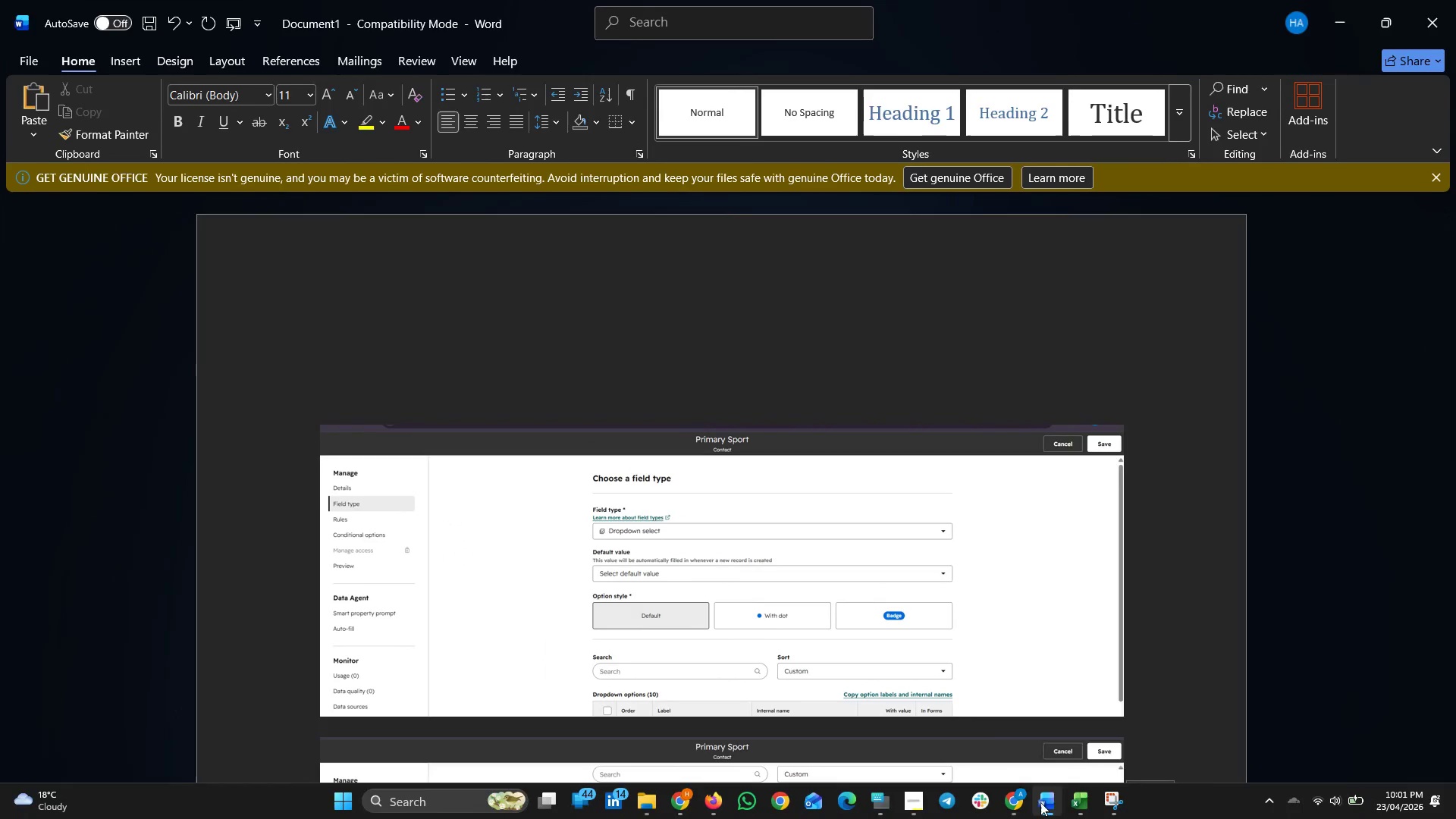 
left_click([1092, 802])
 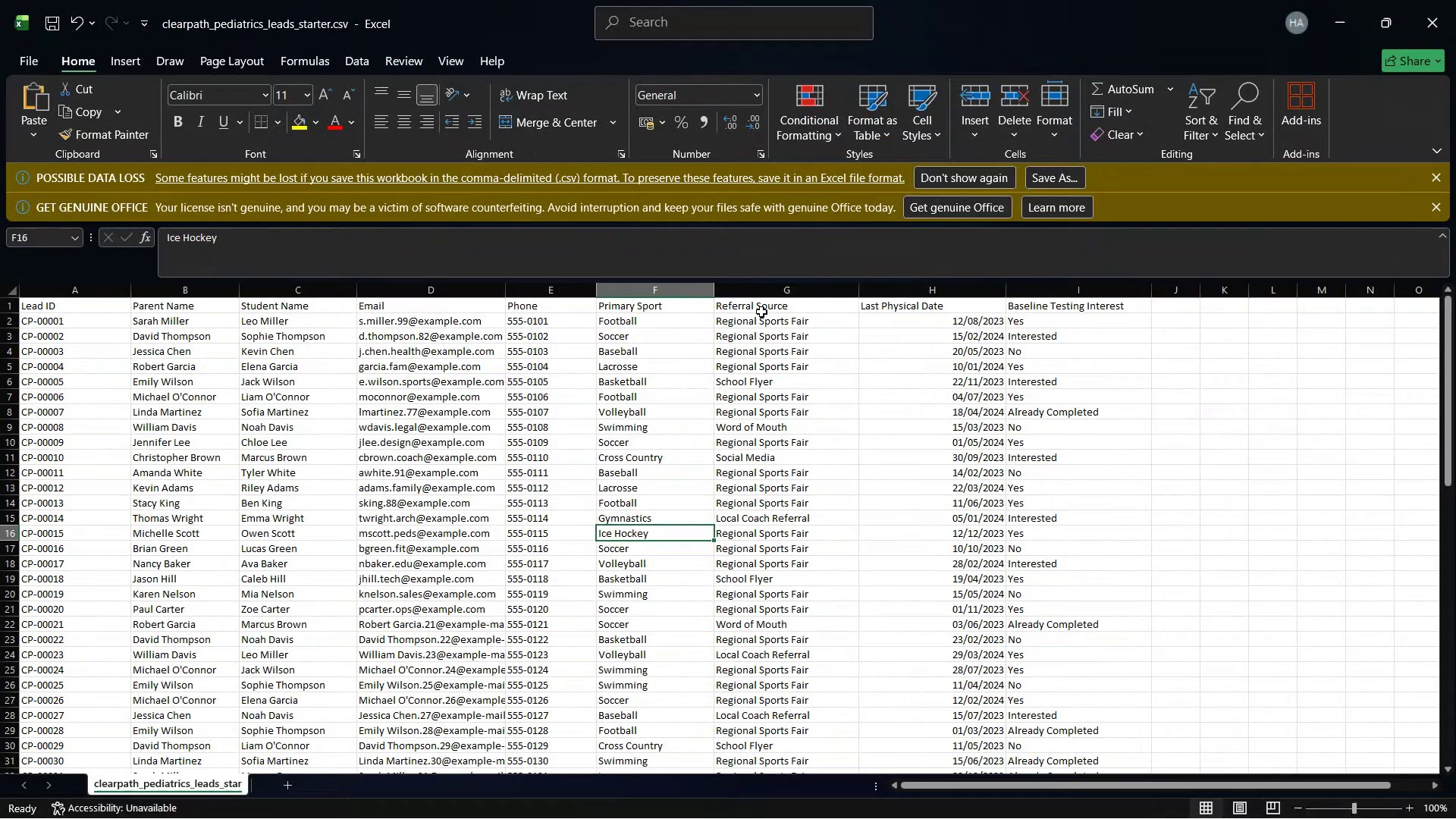 
left_click([760, 301])
 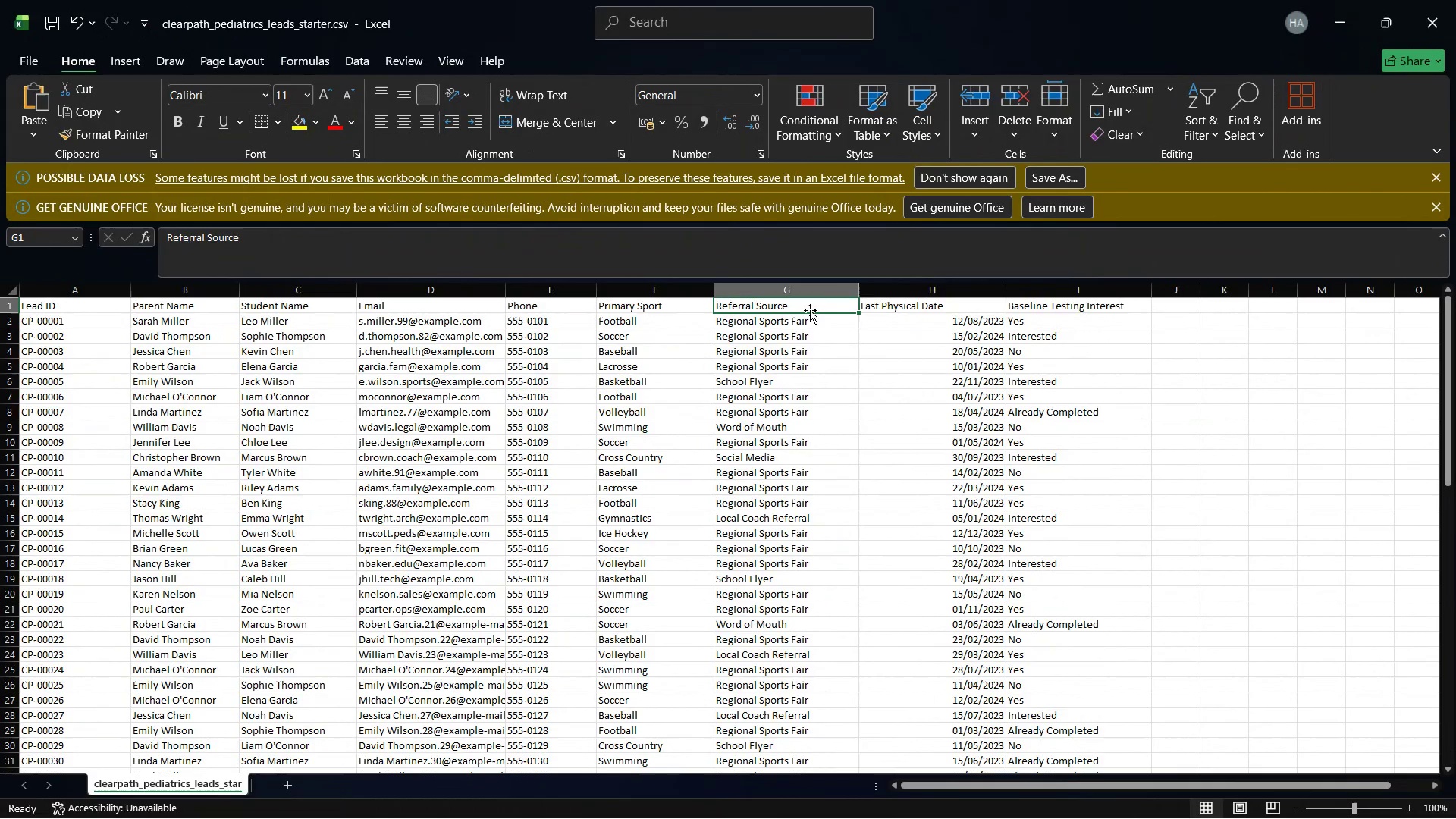 
key(Control+C)
 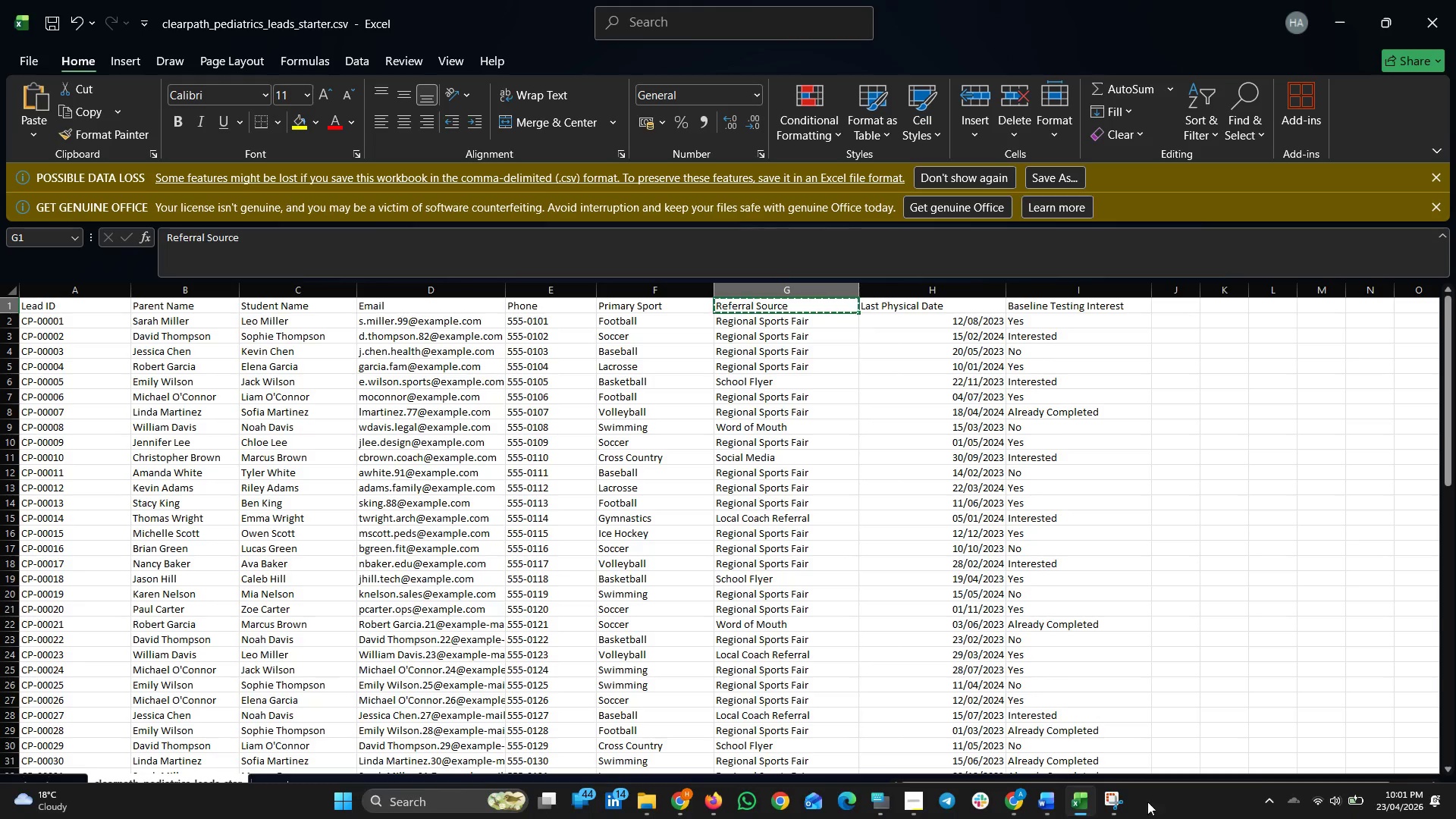 
mouse_move([1075, 789])
 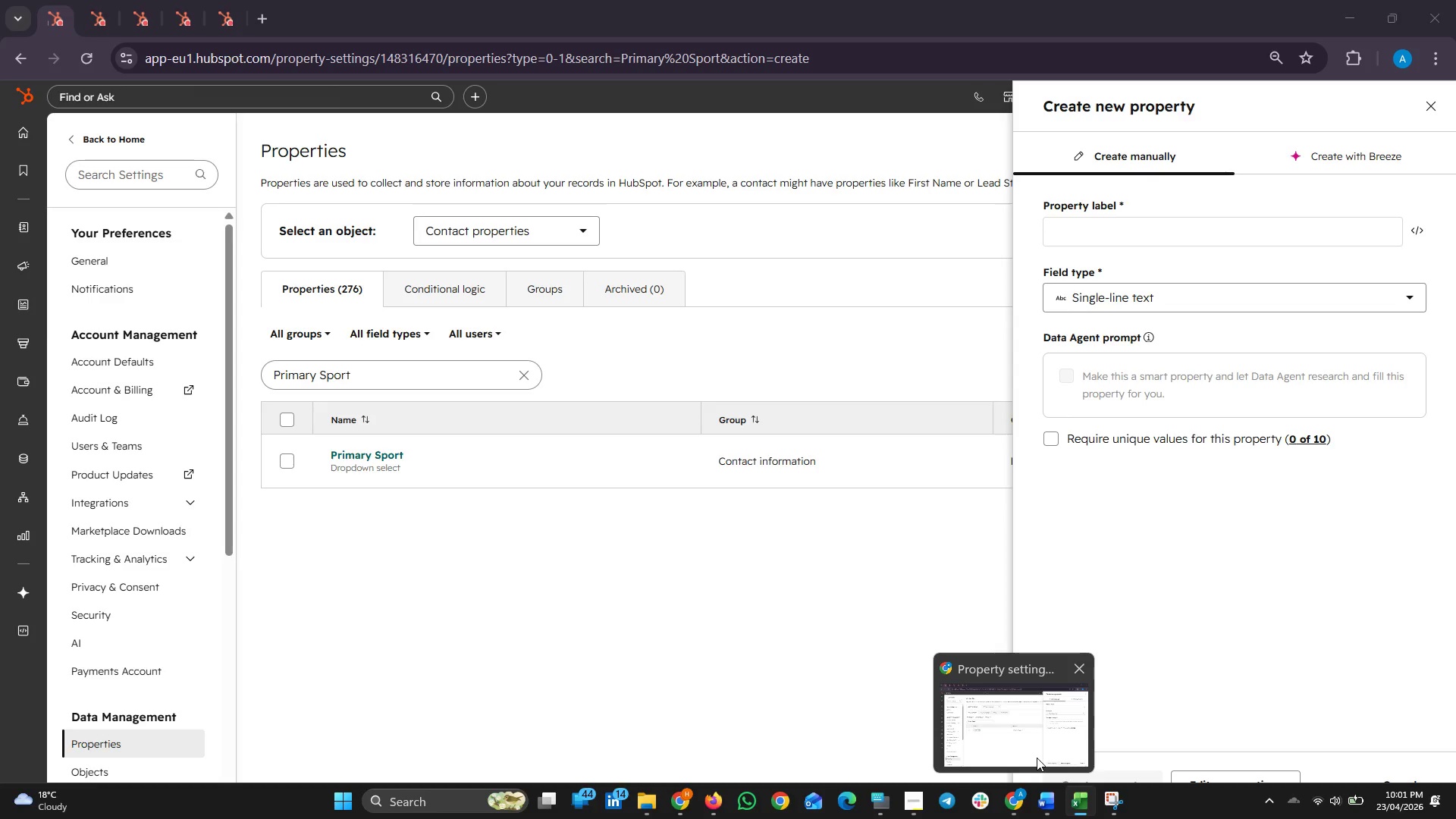 
wait(20.93)
 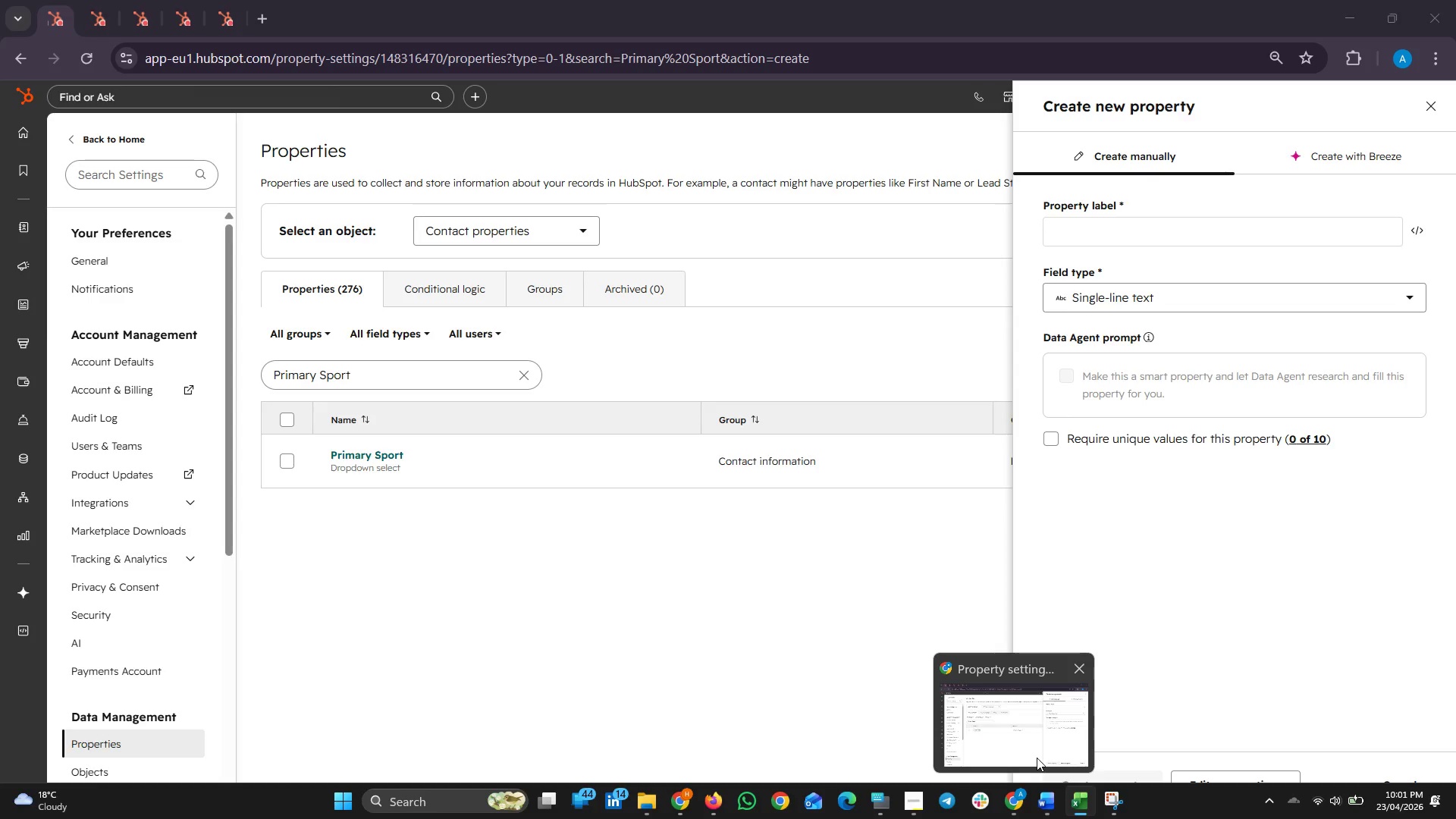 
left_click([921, 802])